 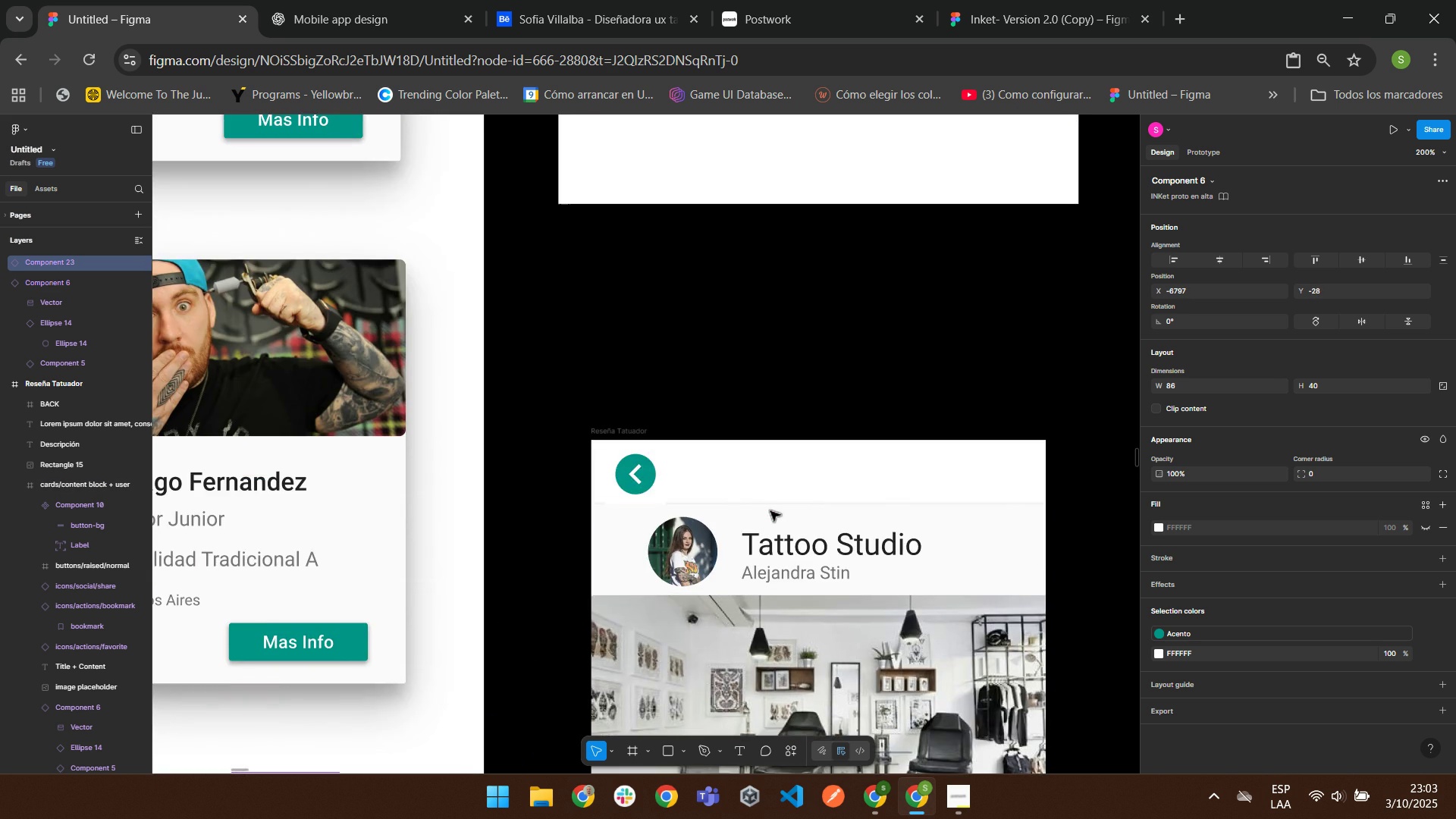 
scroll: coordinate [770, 510], scroll_direction: down, amount: 5.0
 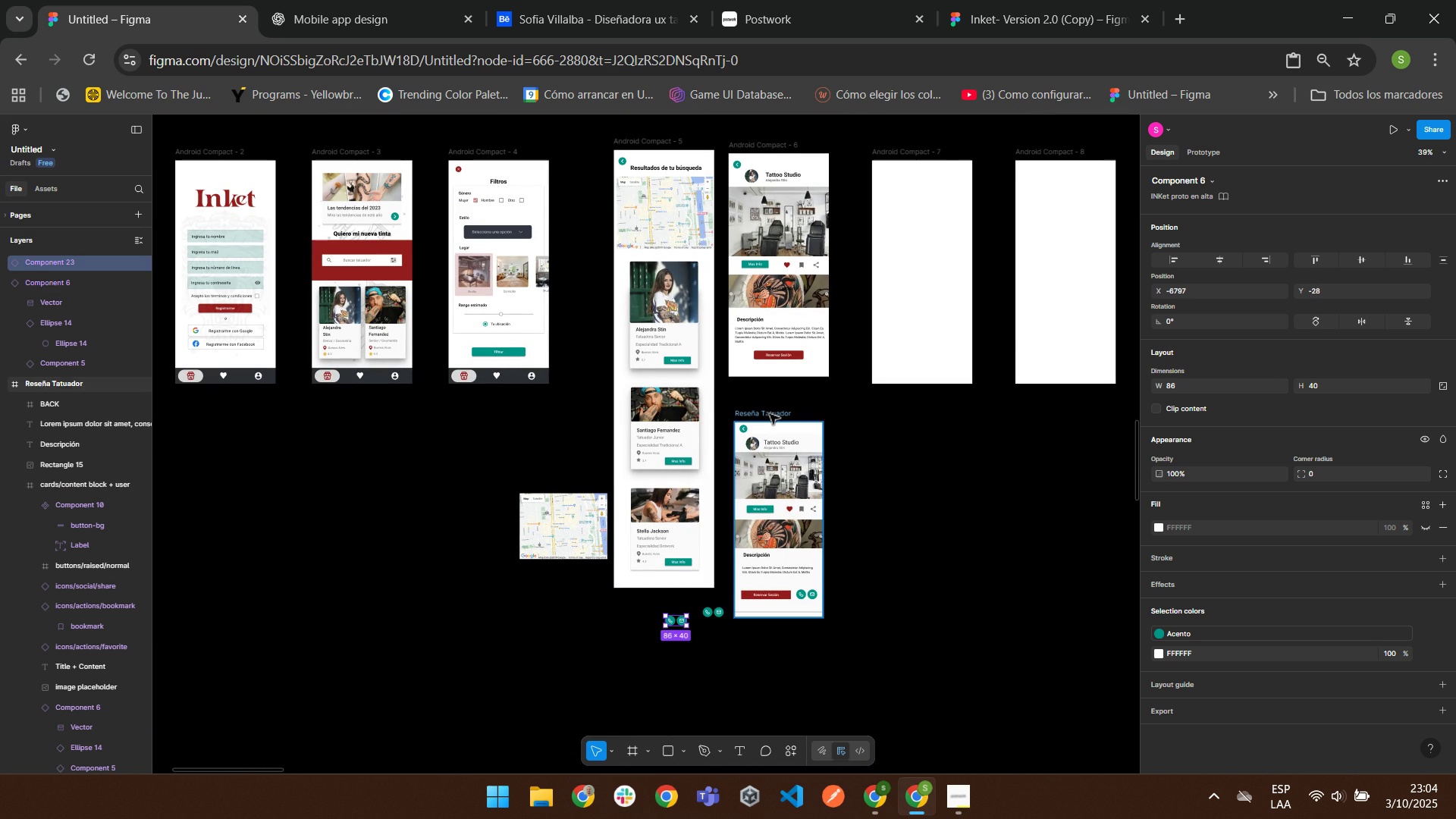 
left_click([767, 413])
 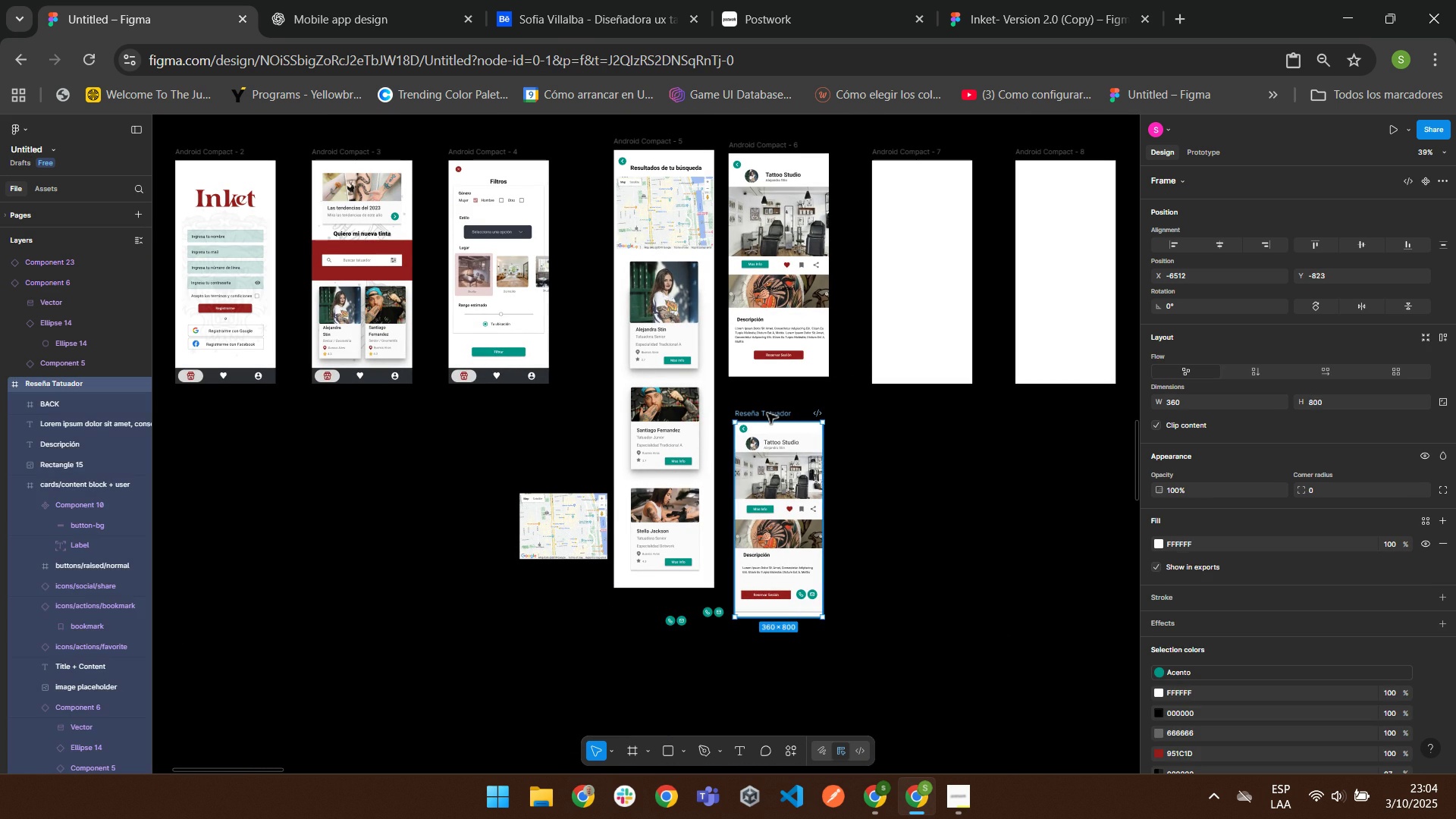 
key(Delete)
 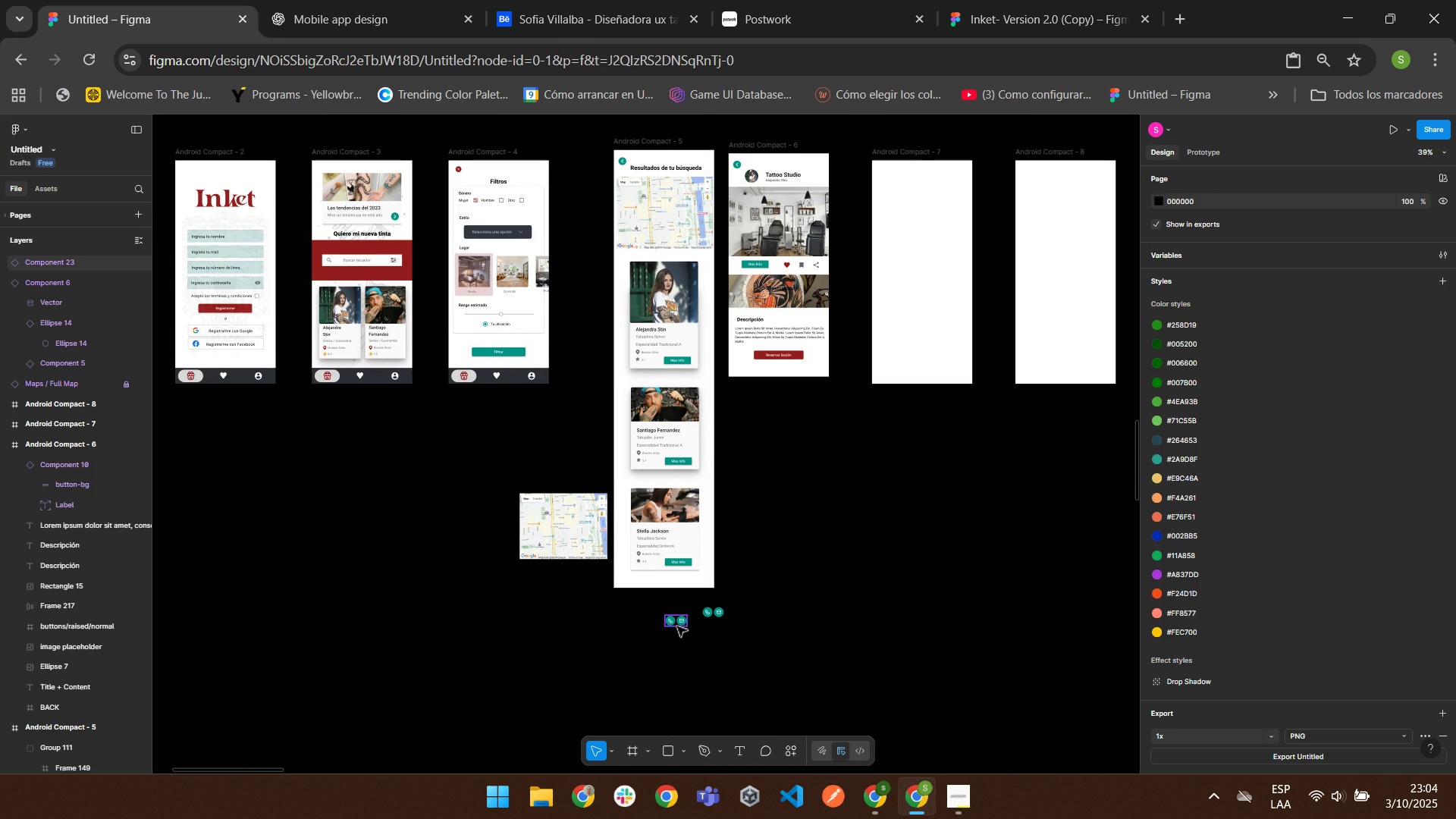 
left_click([676, 624])
 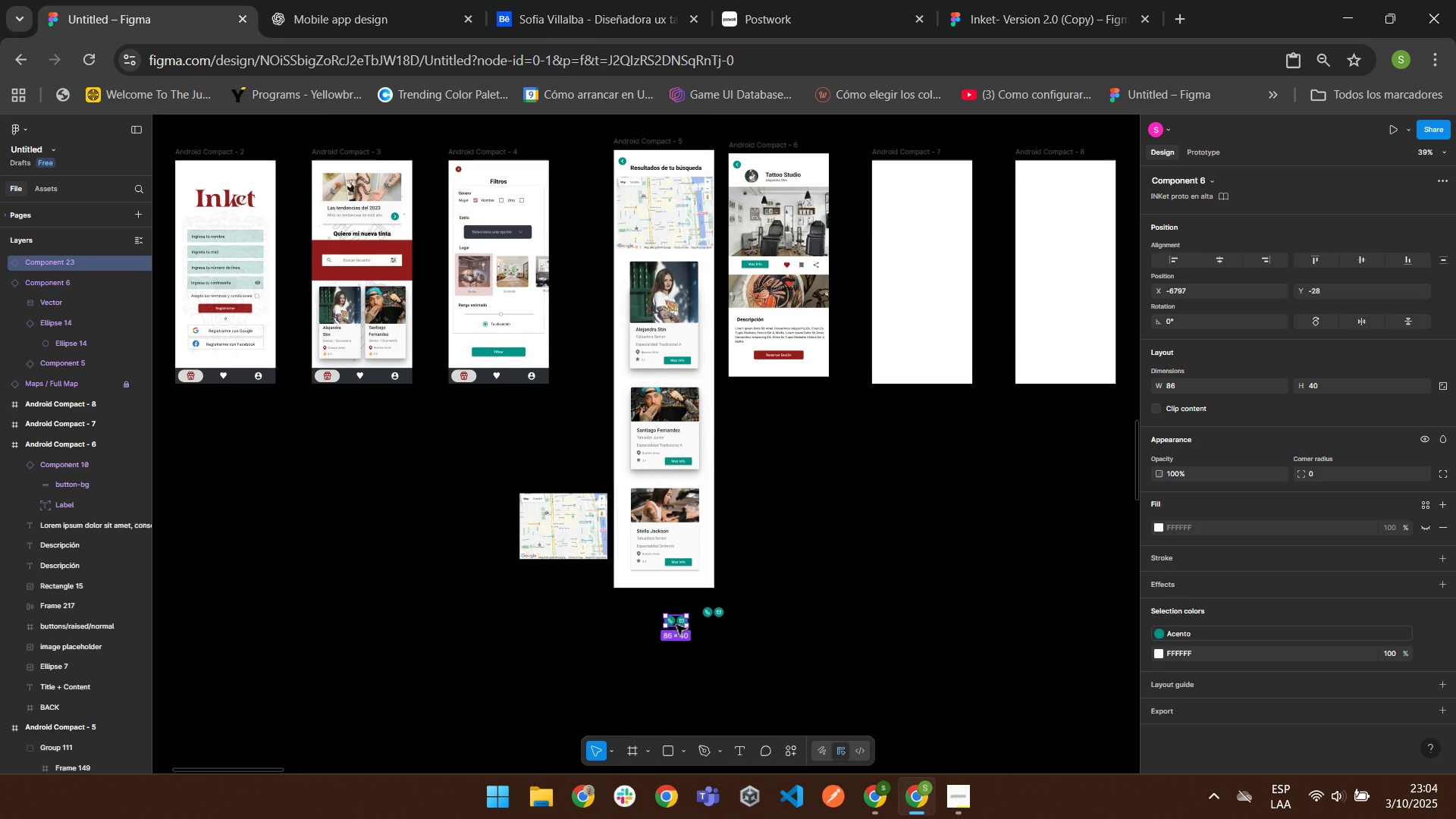 
key(Delete)
 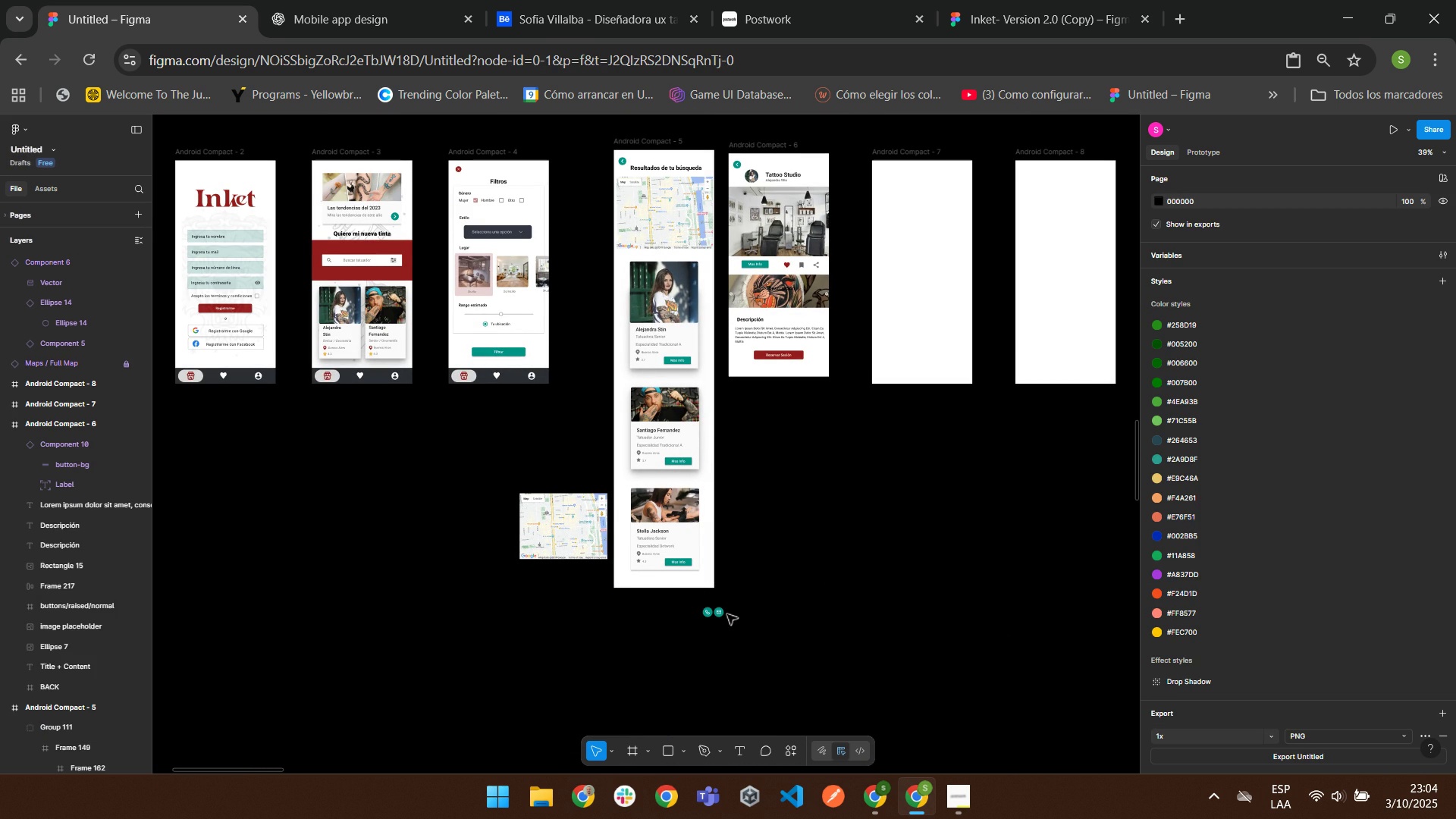 
left_click([719, 613])
 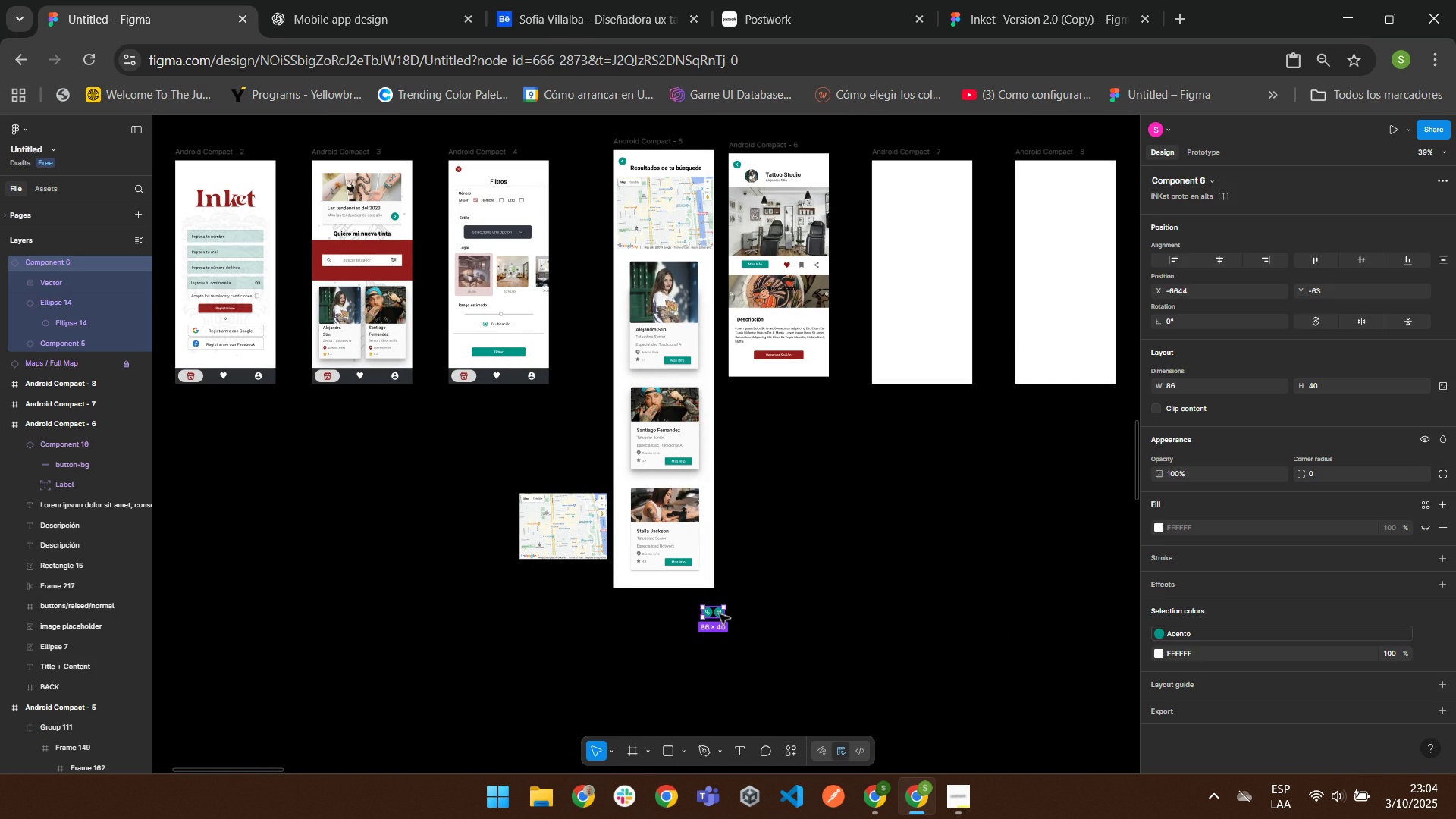 
key(Delete)
 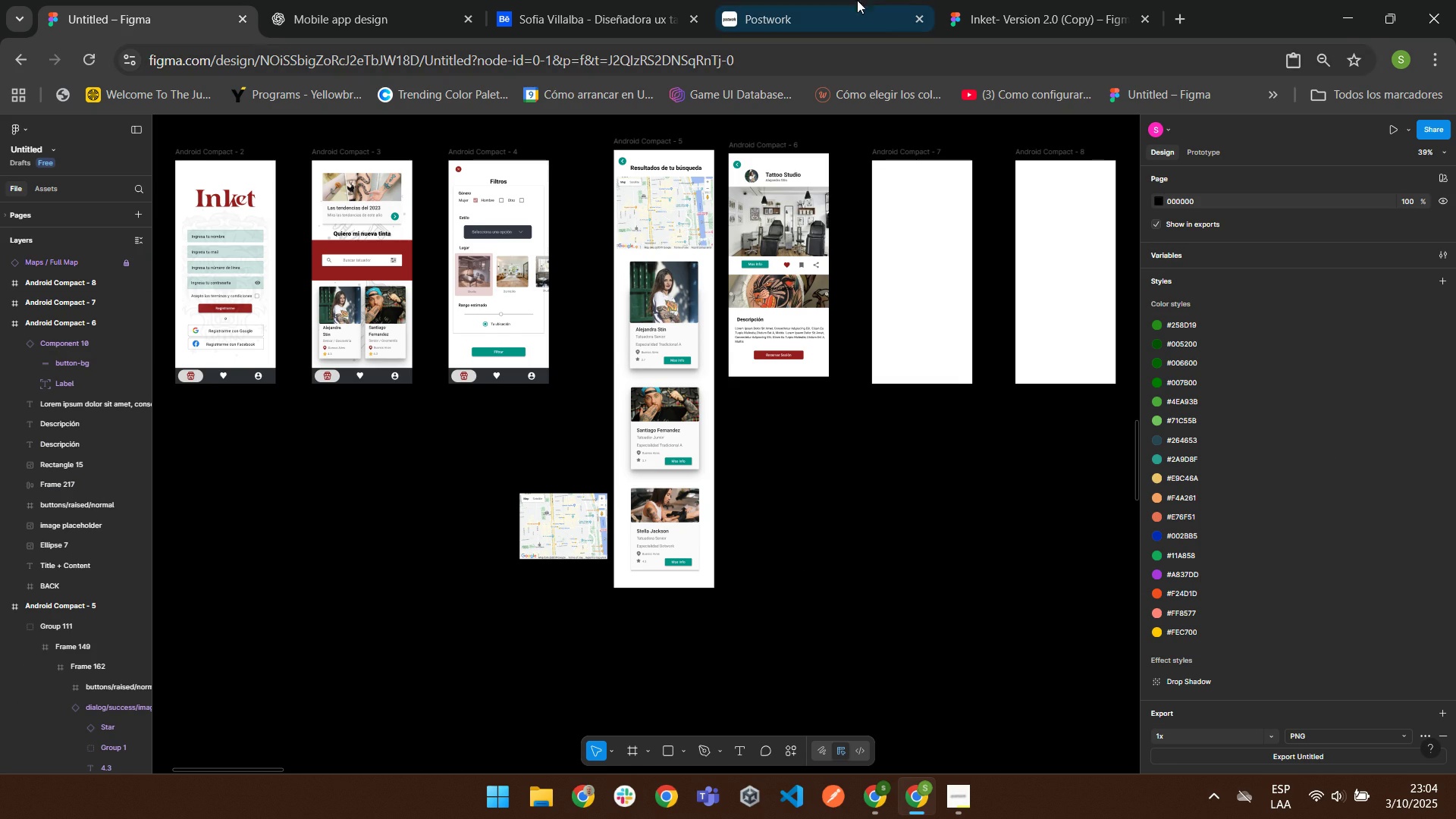 
left_click([1000, 0])
 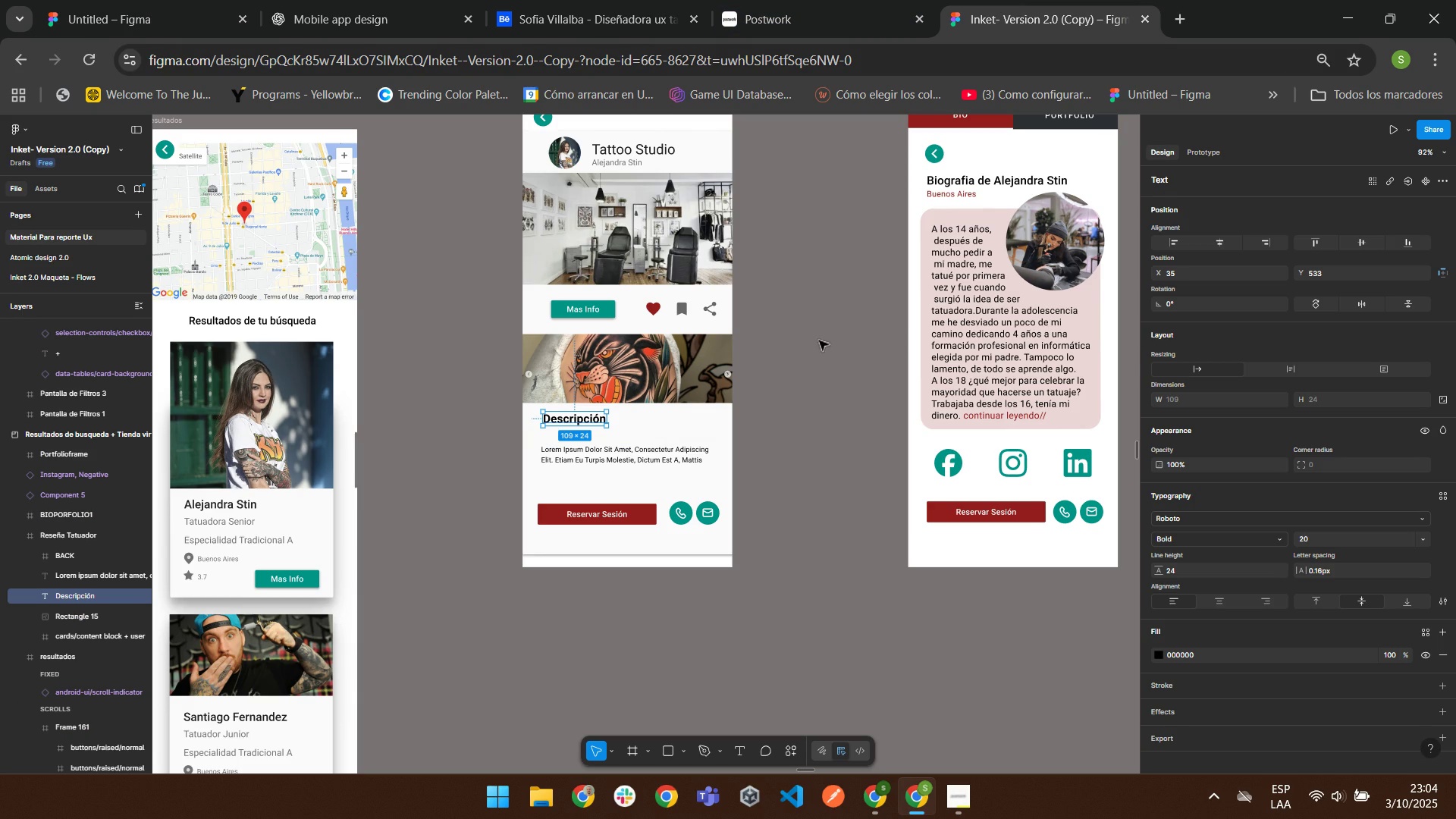 
mouse_move([831, 358])
 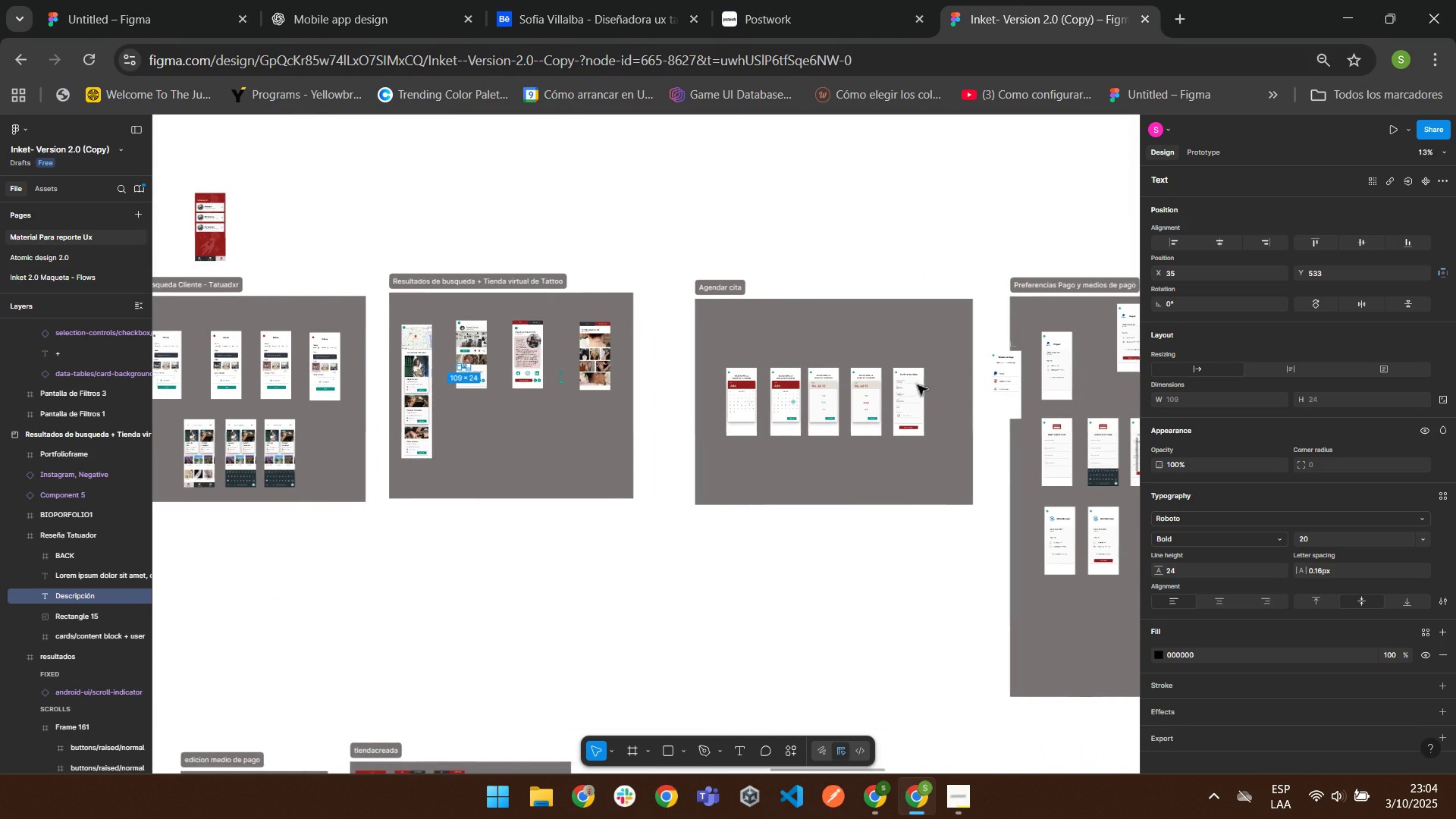 
mouse_move([889, 391])
 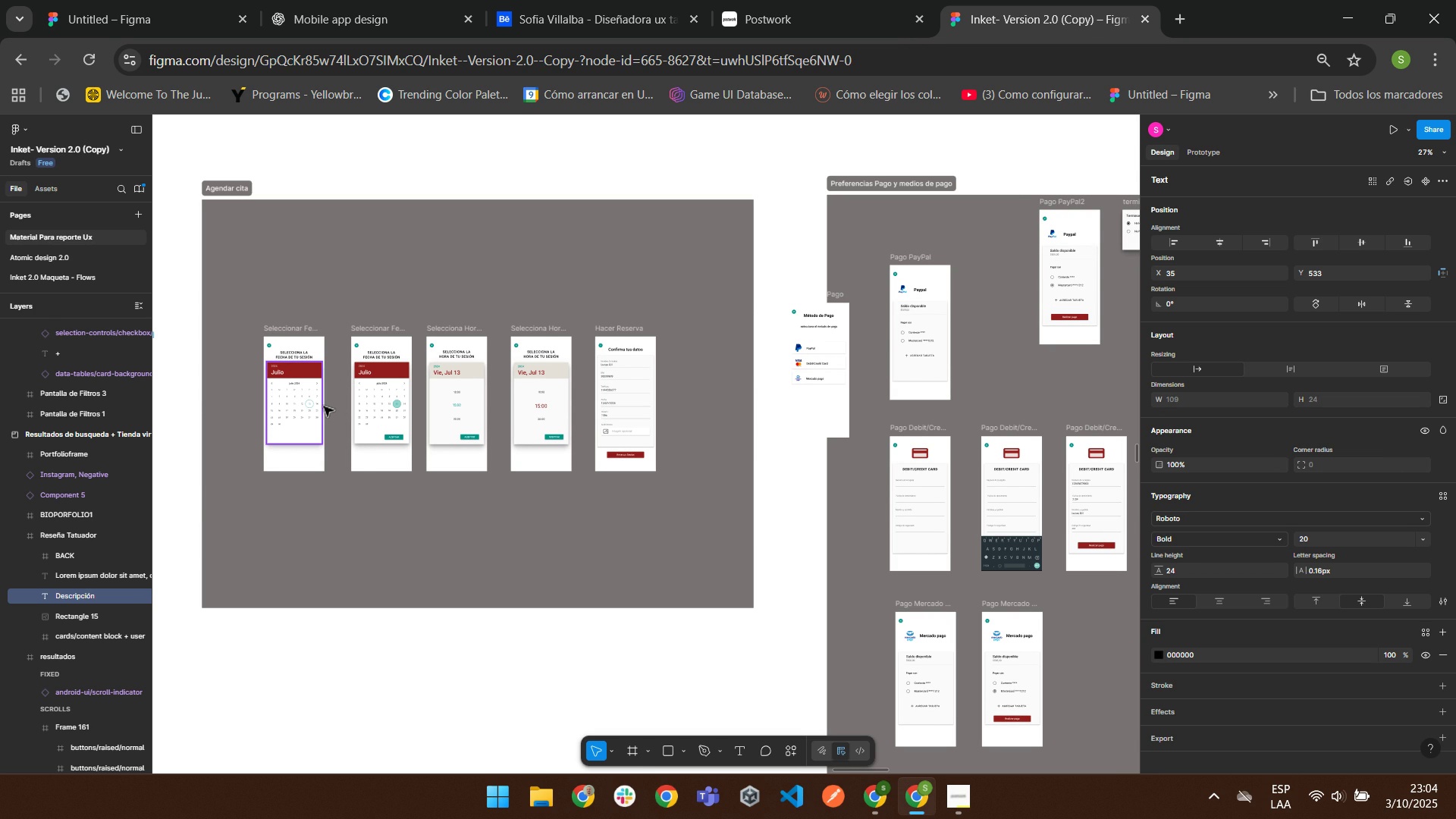 
wait(12.04)
 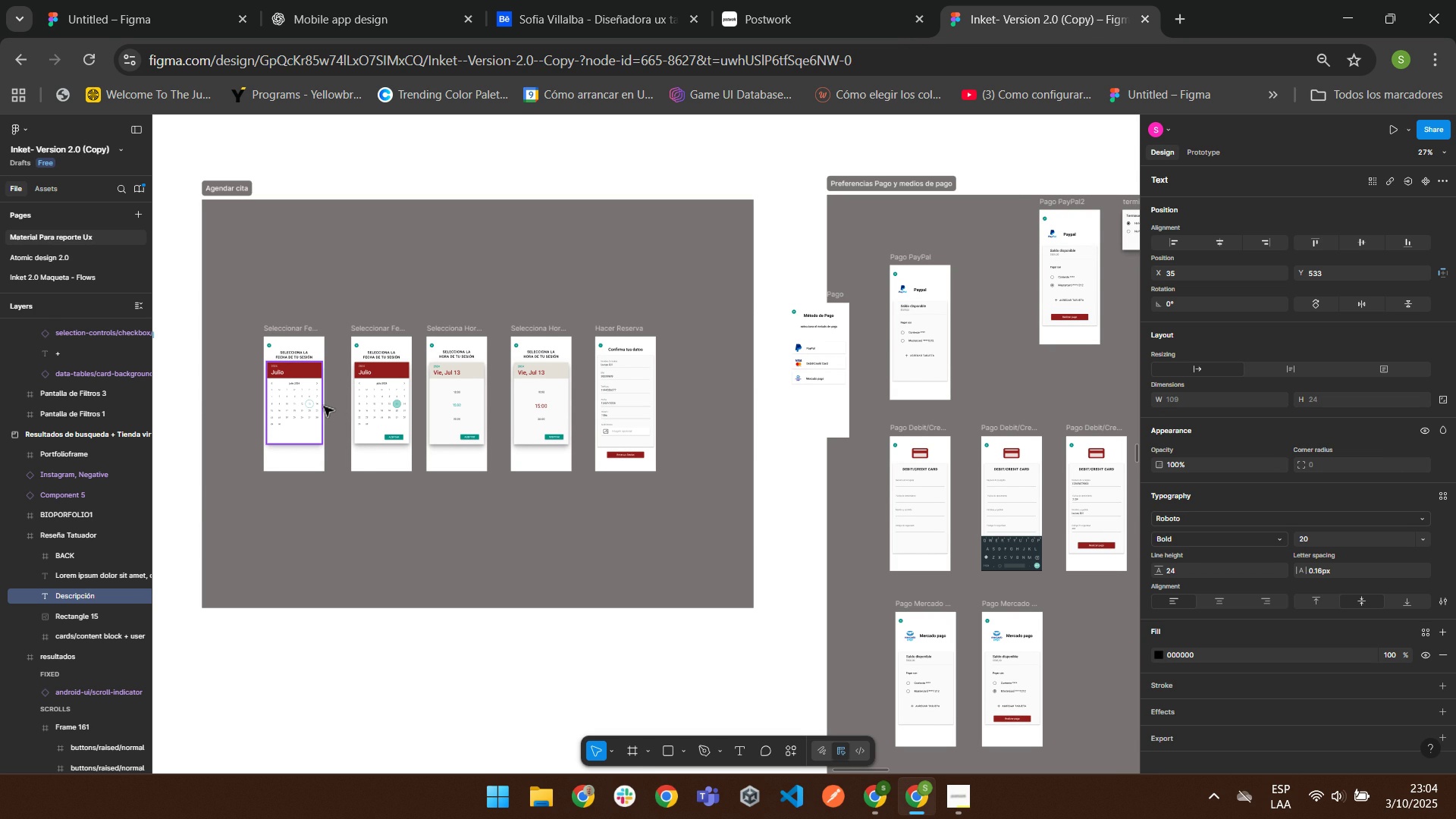 
scroll: coordinate [617, 435], scroll_direction: down, amount: 3.0
 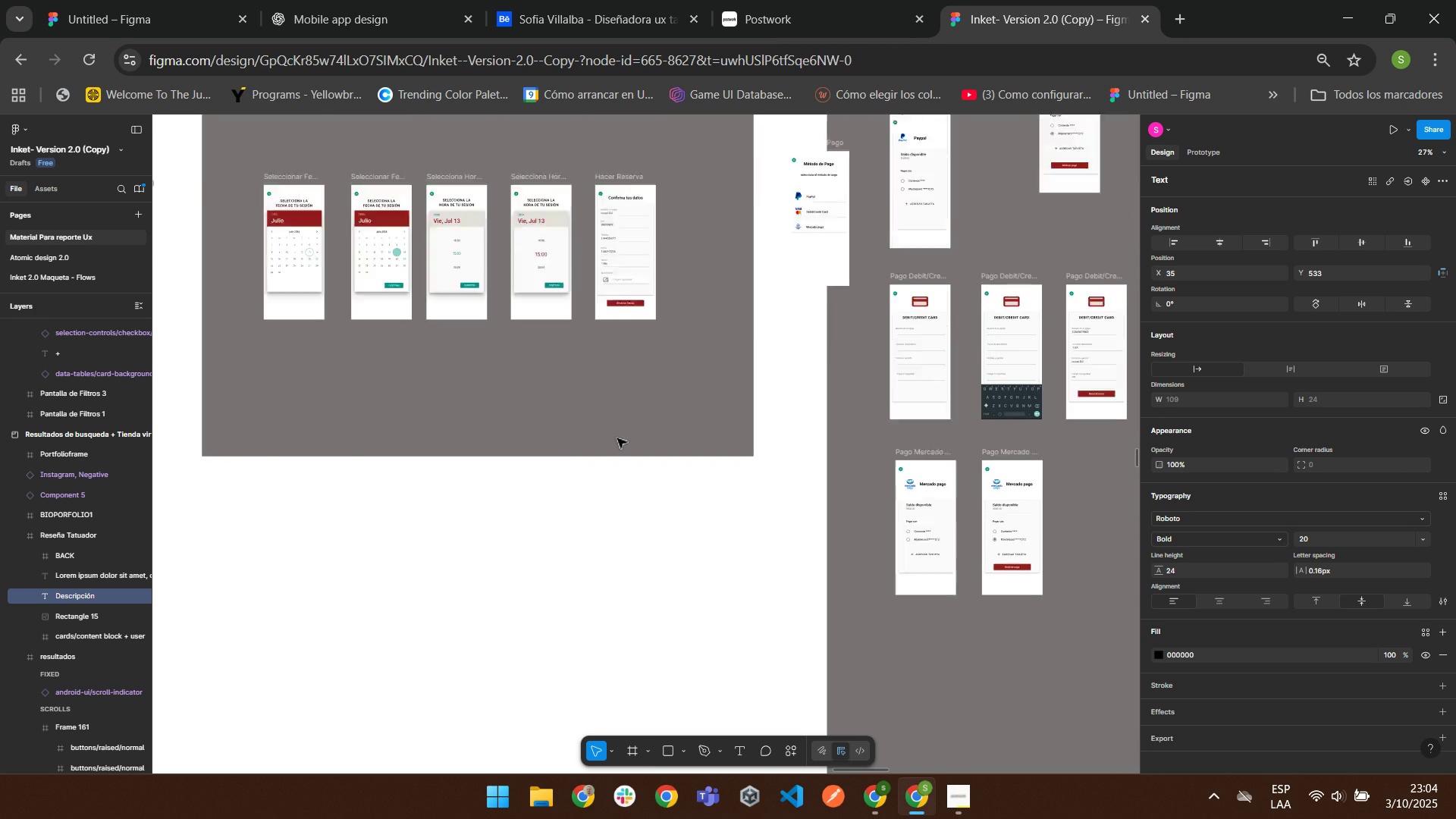 
scroll: coordinate [617, 438], scroll_direction: up, amount: 3.0
 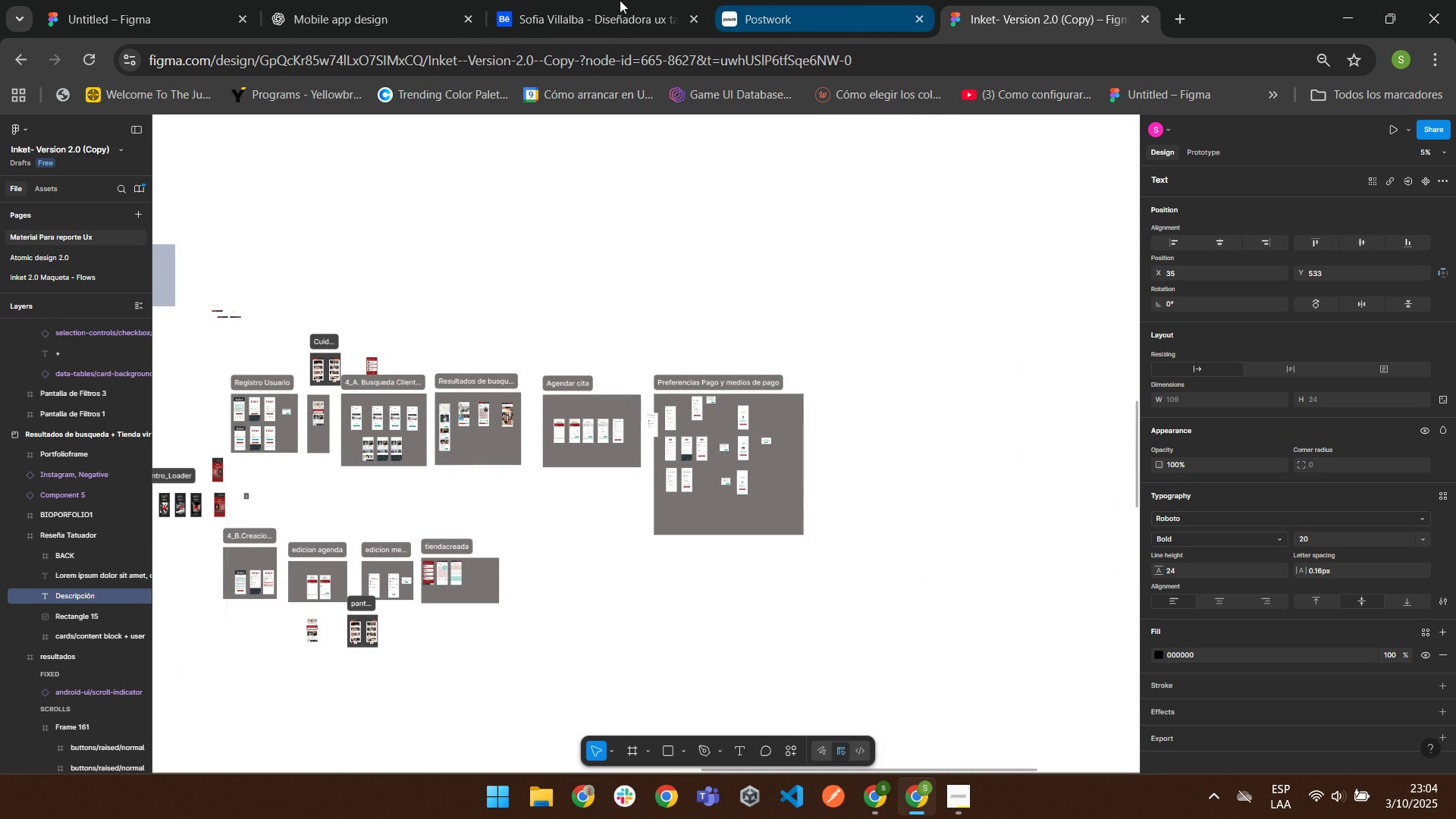 
left_click([155, 0])
 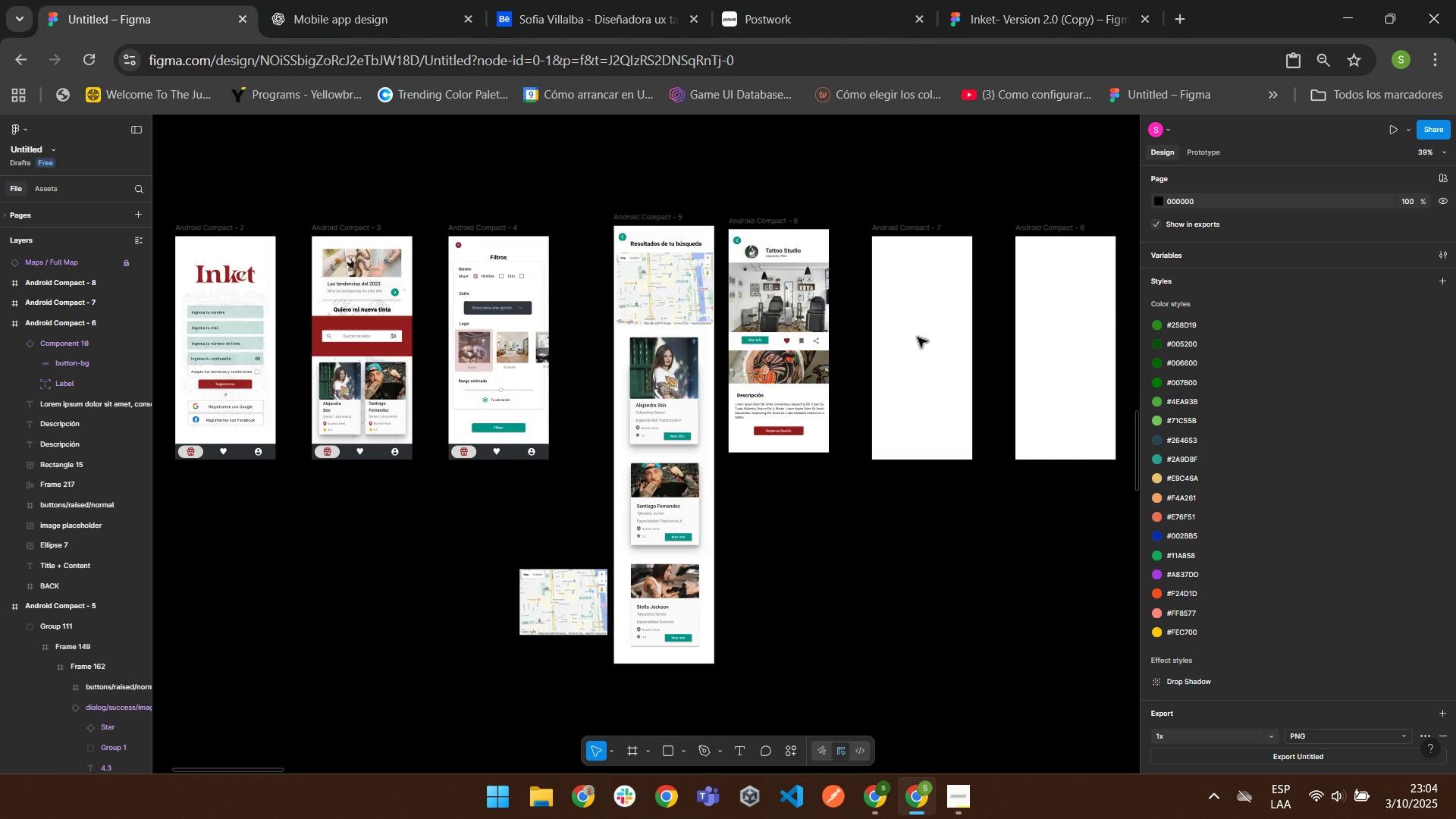 
scroll: coordinate [588, 554], scroll_direction: down, amount: 3.0
 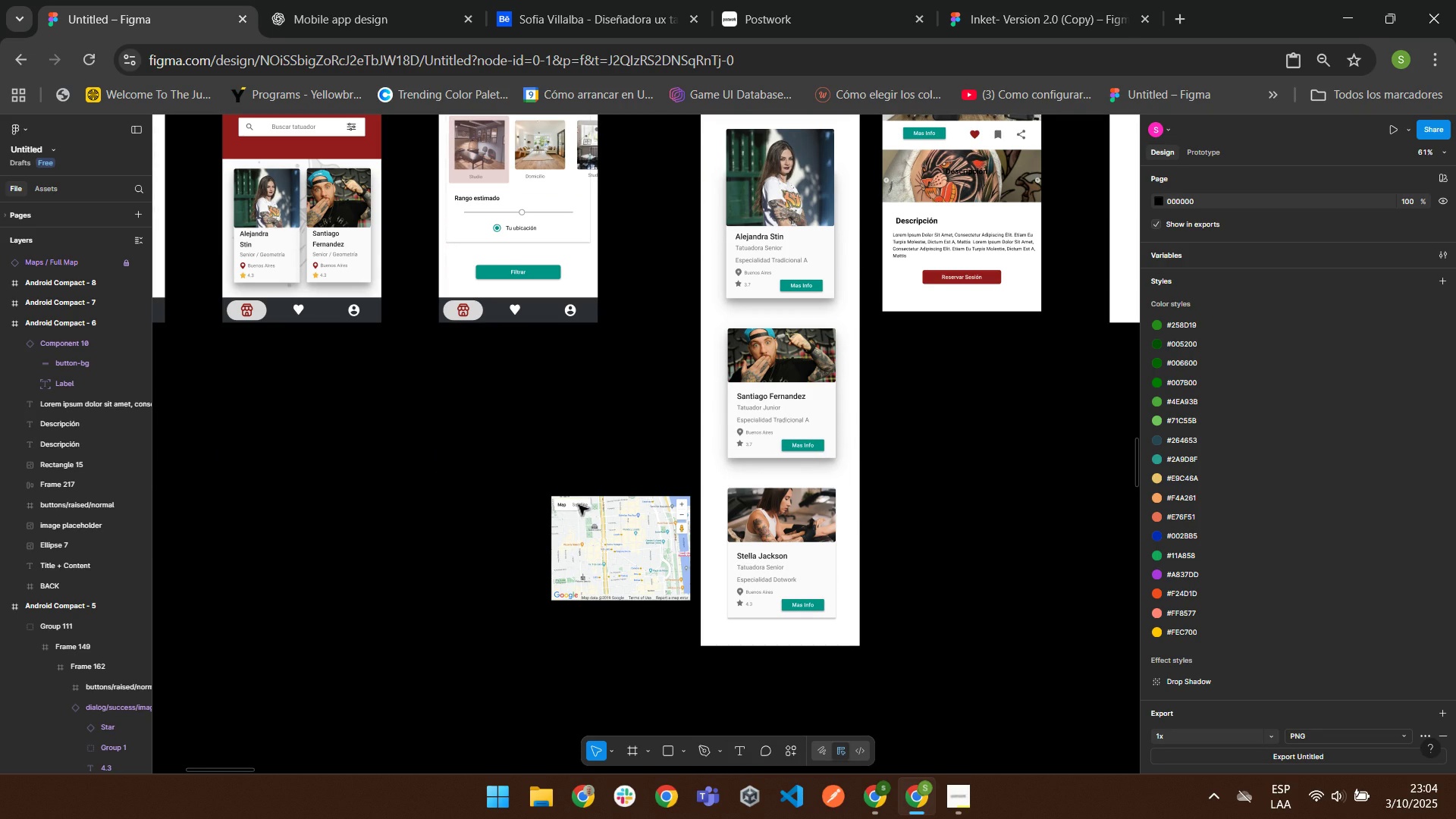 
left_click([578, 504])
 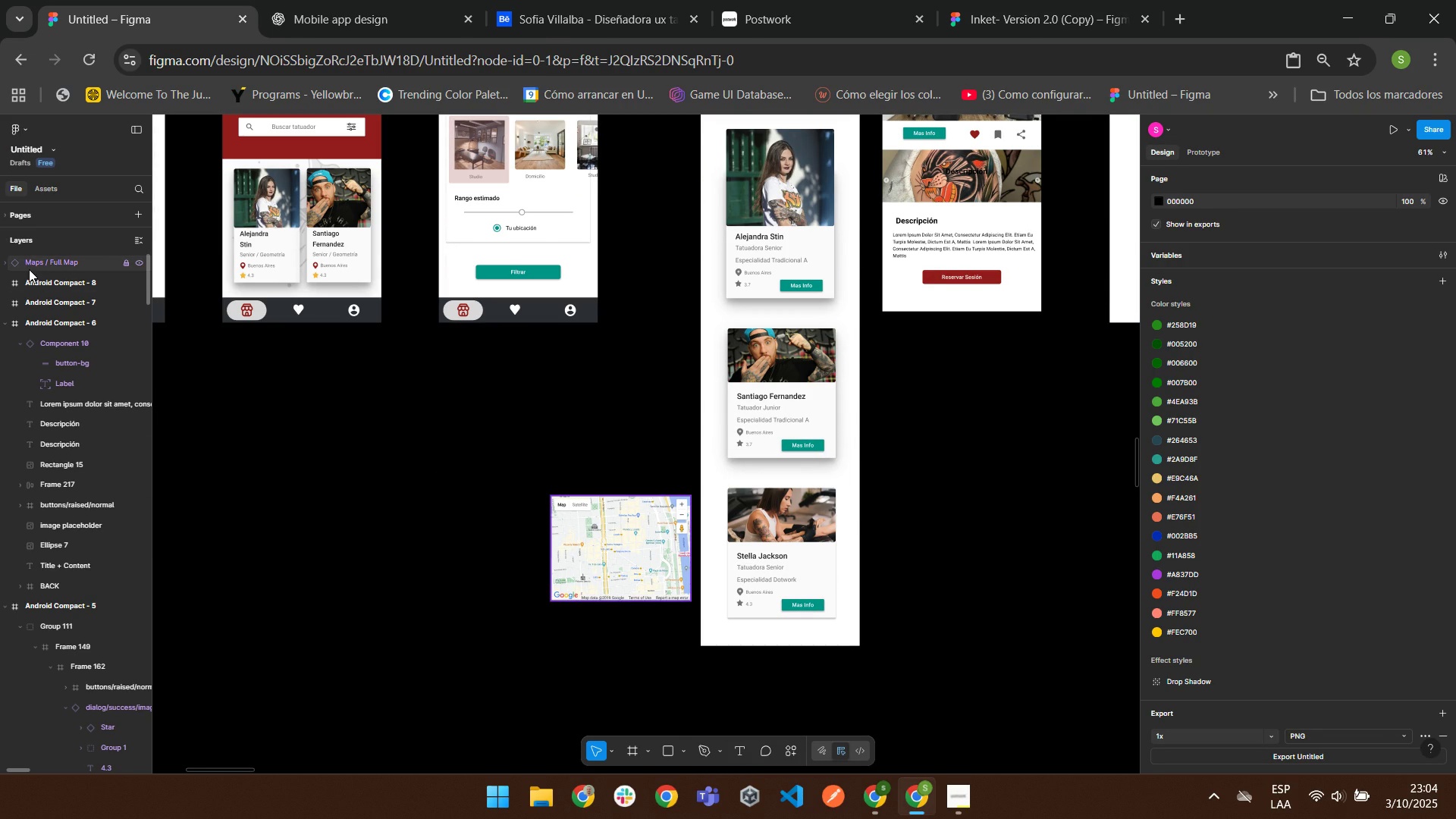 
left_click([34, 264])
 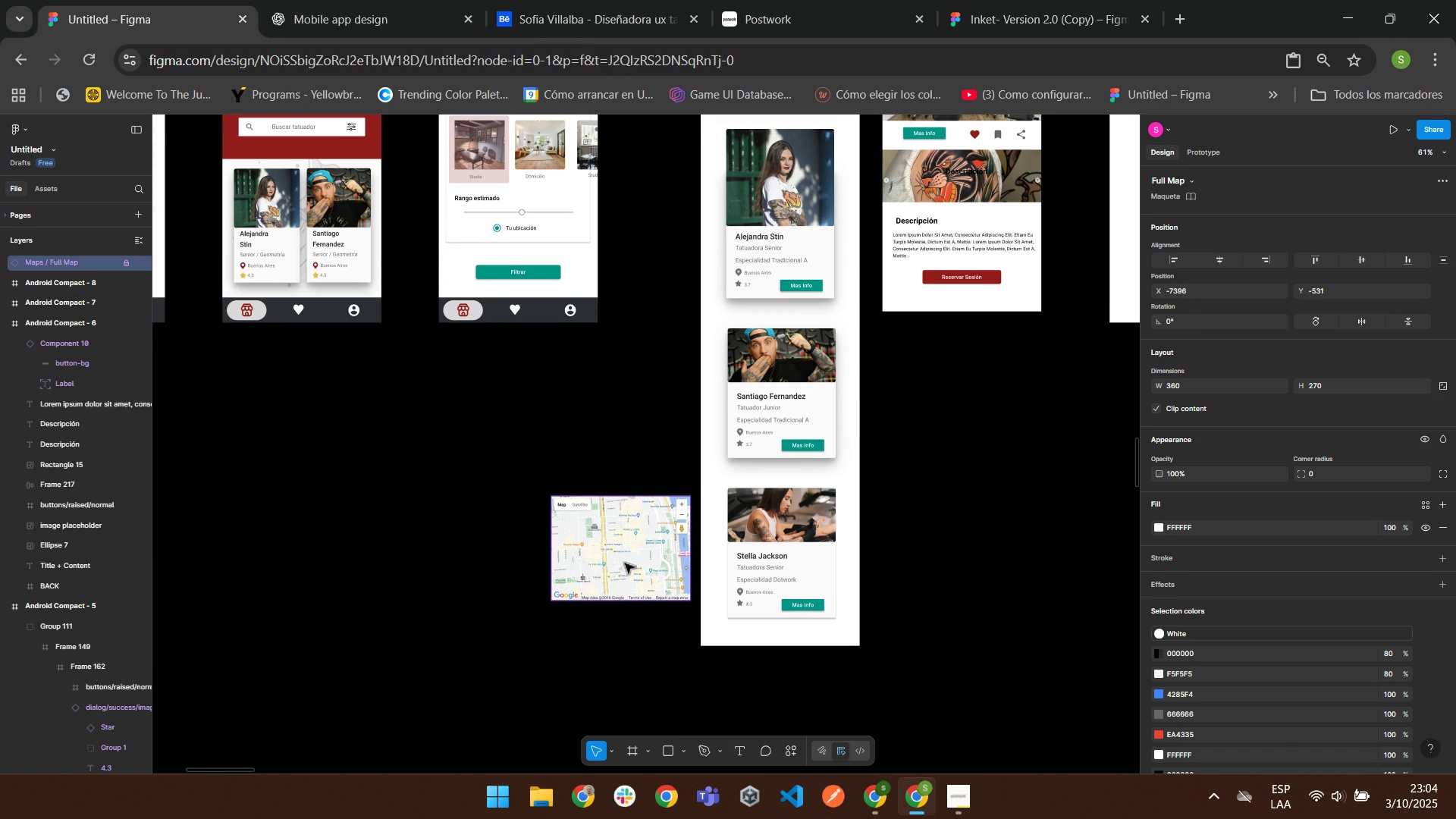 
key(Delete)
 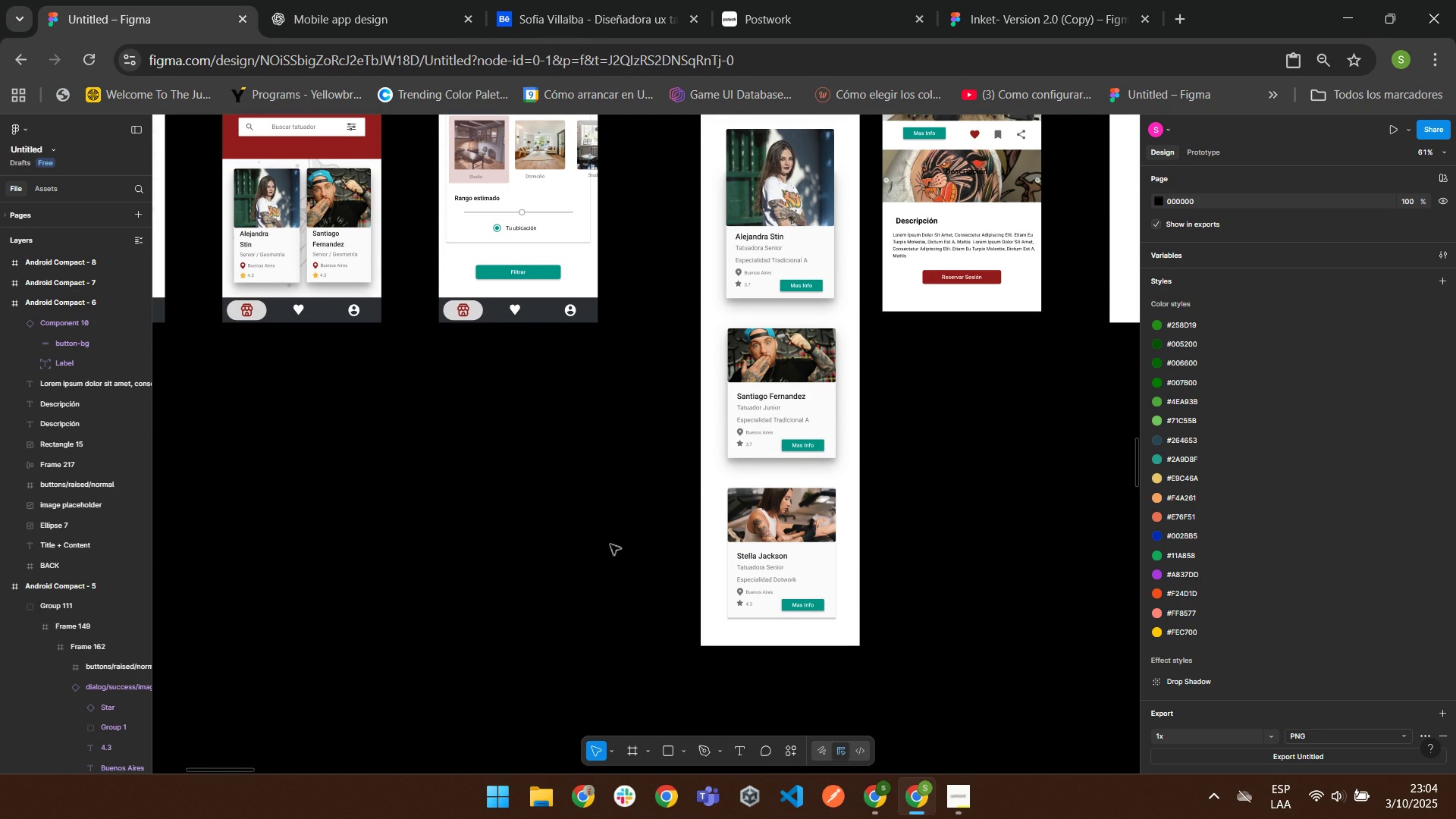 
scroll: coordinate [604, 538], scroll_direction: up, amount: 3.0
 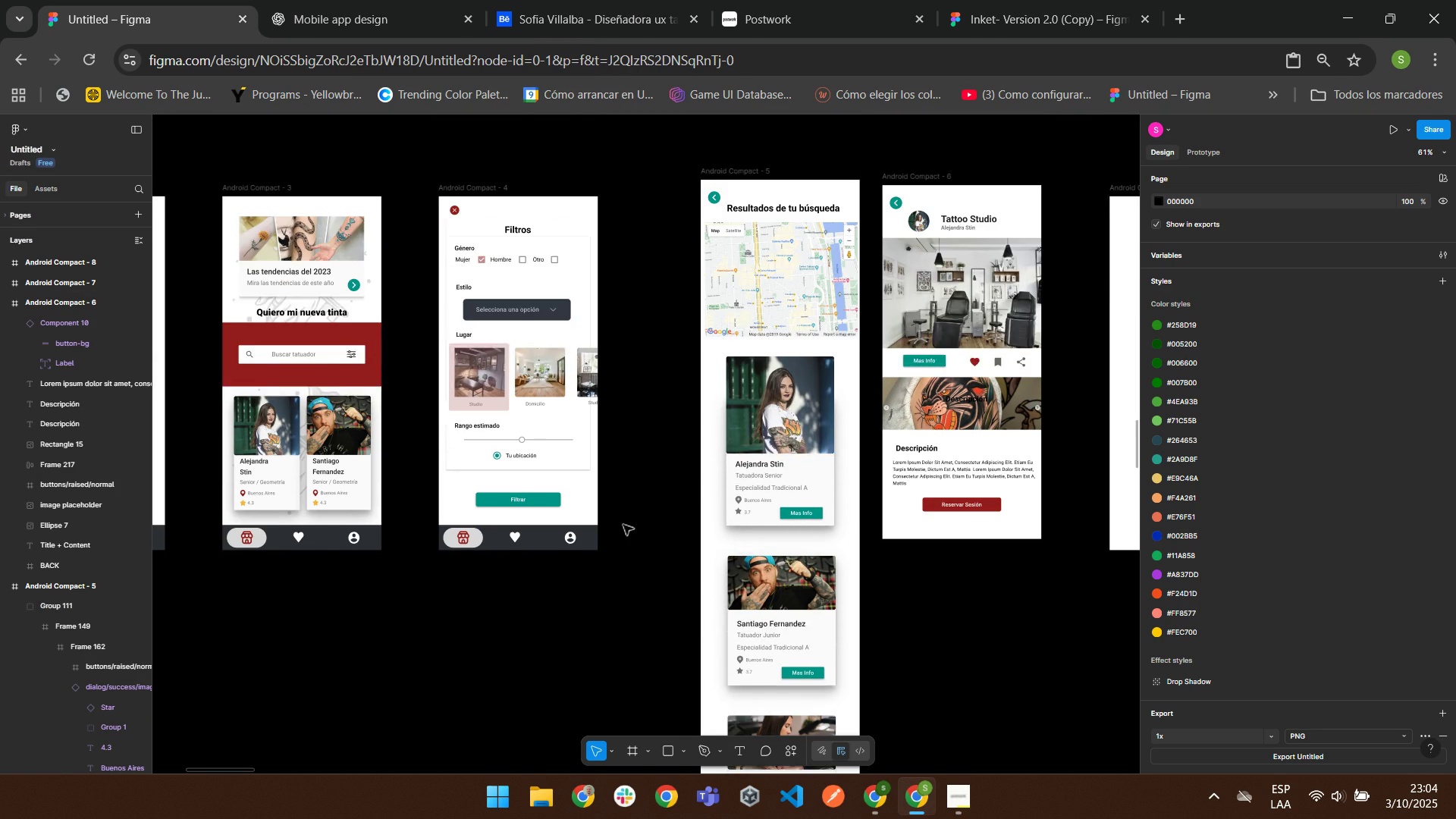 
scroll: coordinate [623, 523], scroll_direction: down, amount: 1.0
 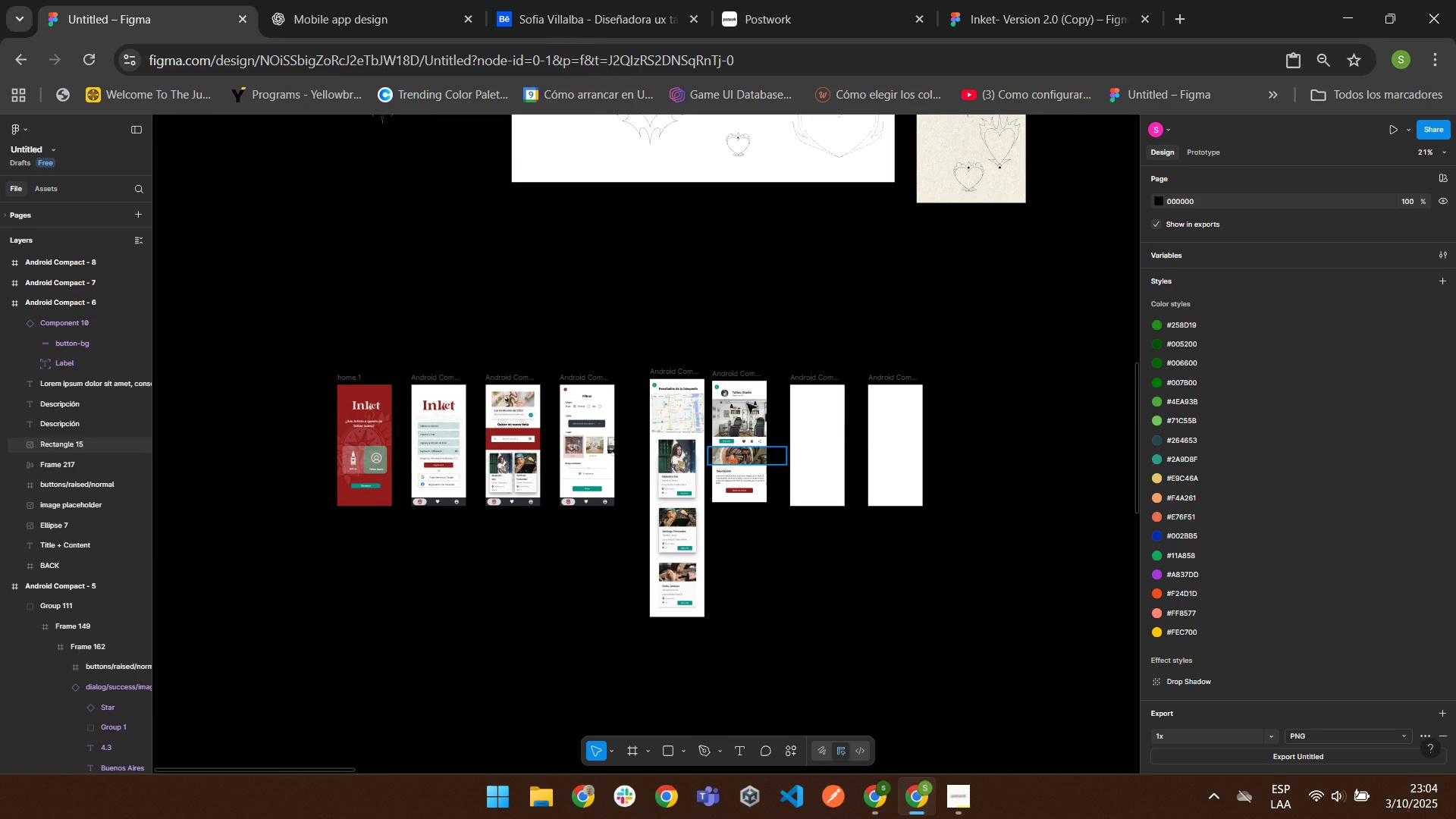 
mouse_move([745, 373])
 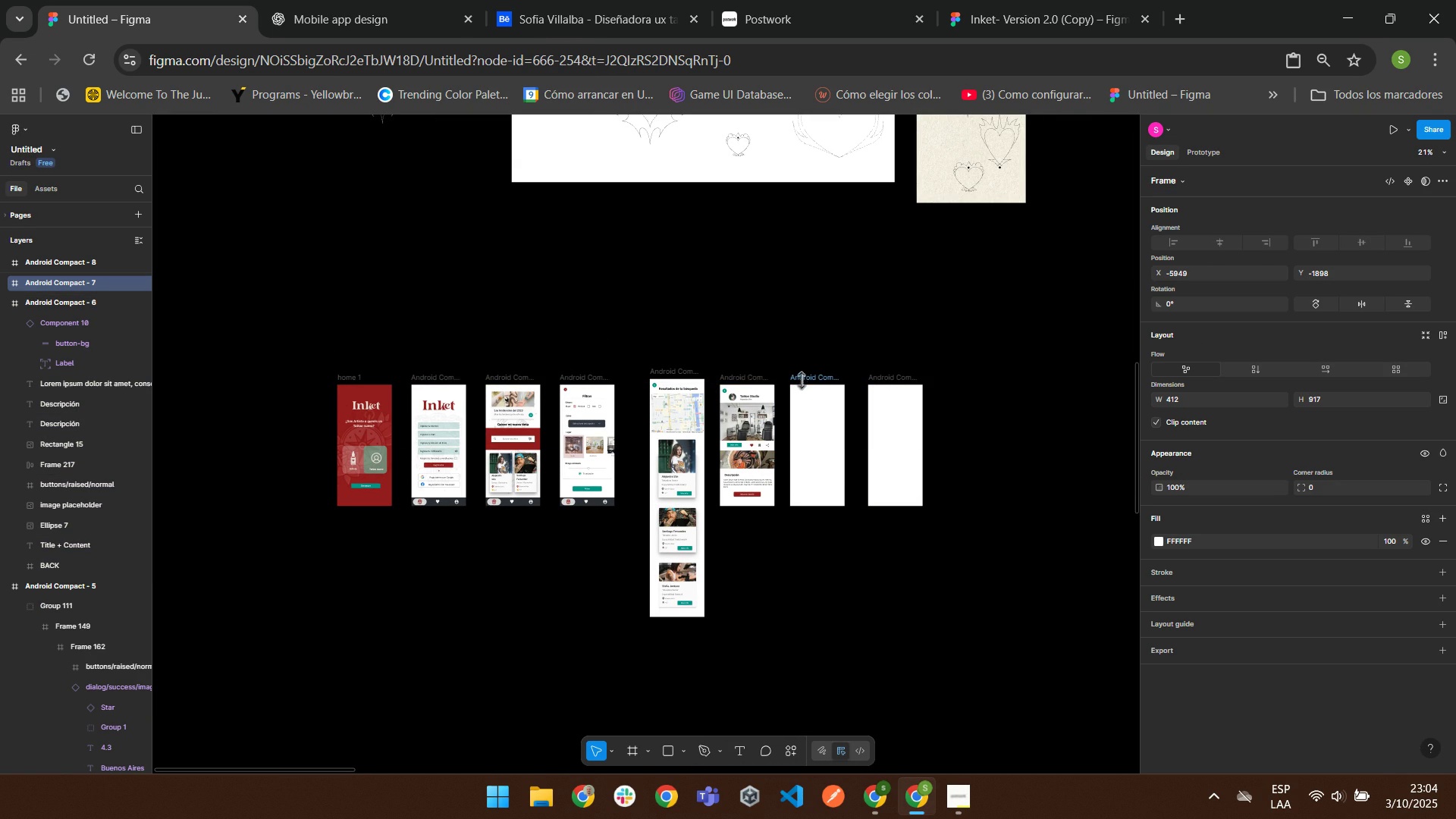 
wait(8.78)
 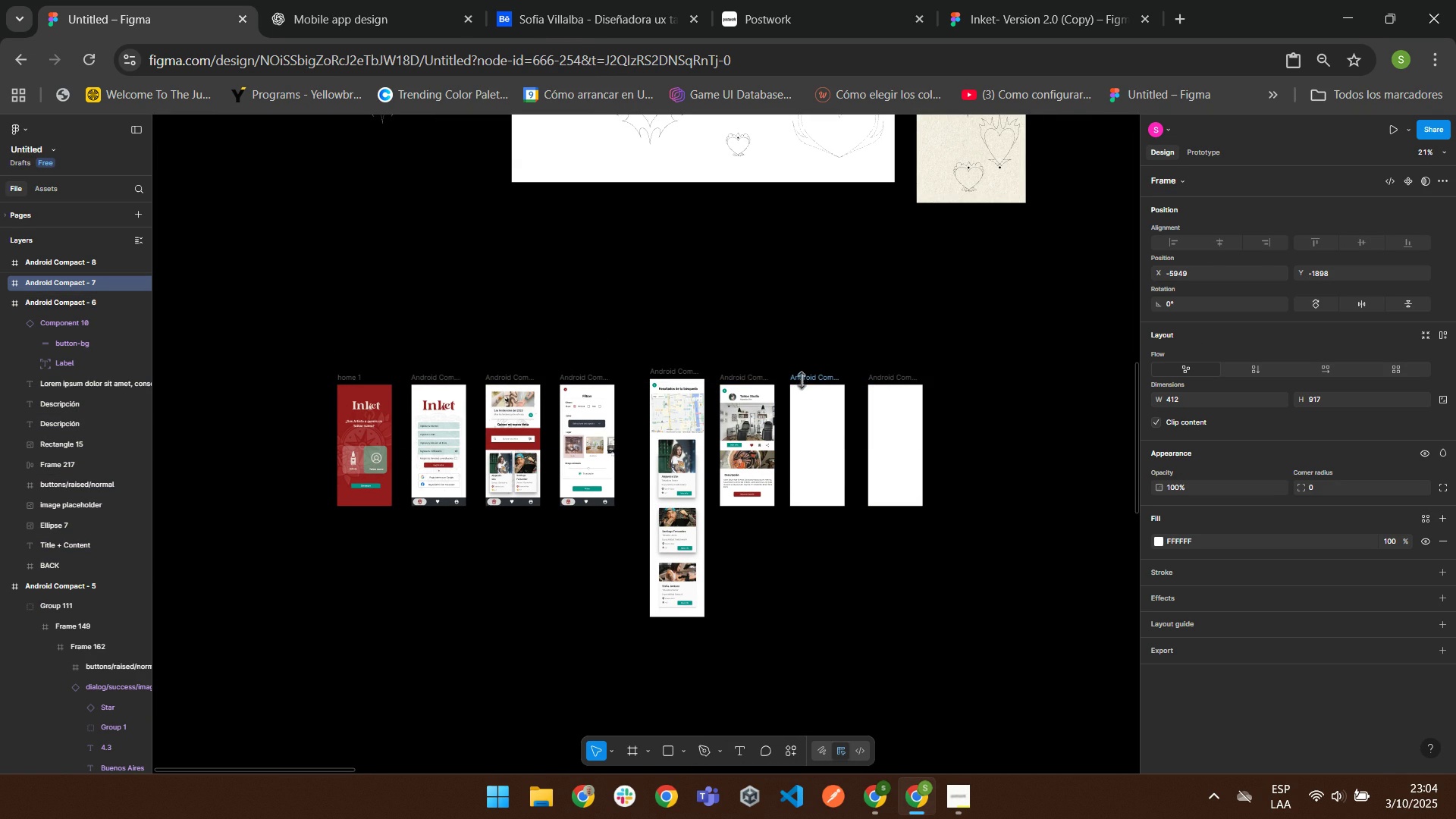 
double_click([423, 489])
 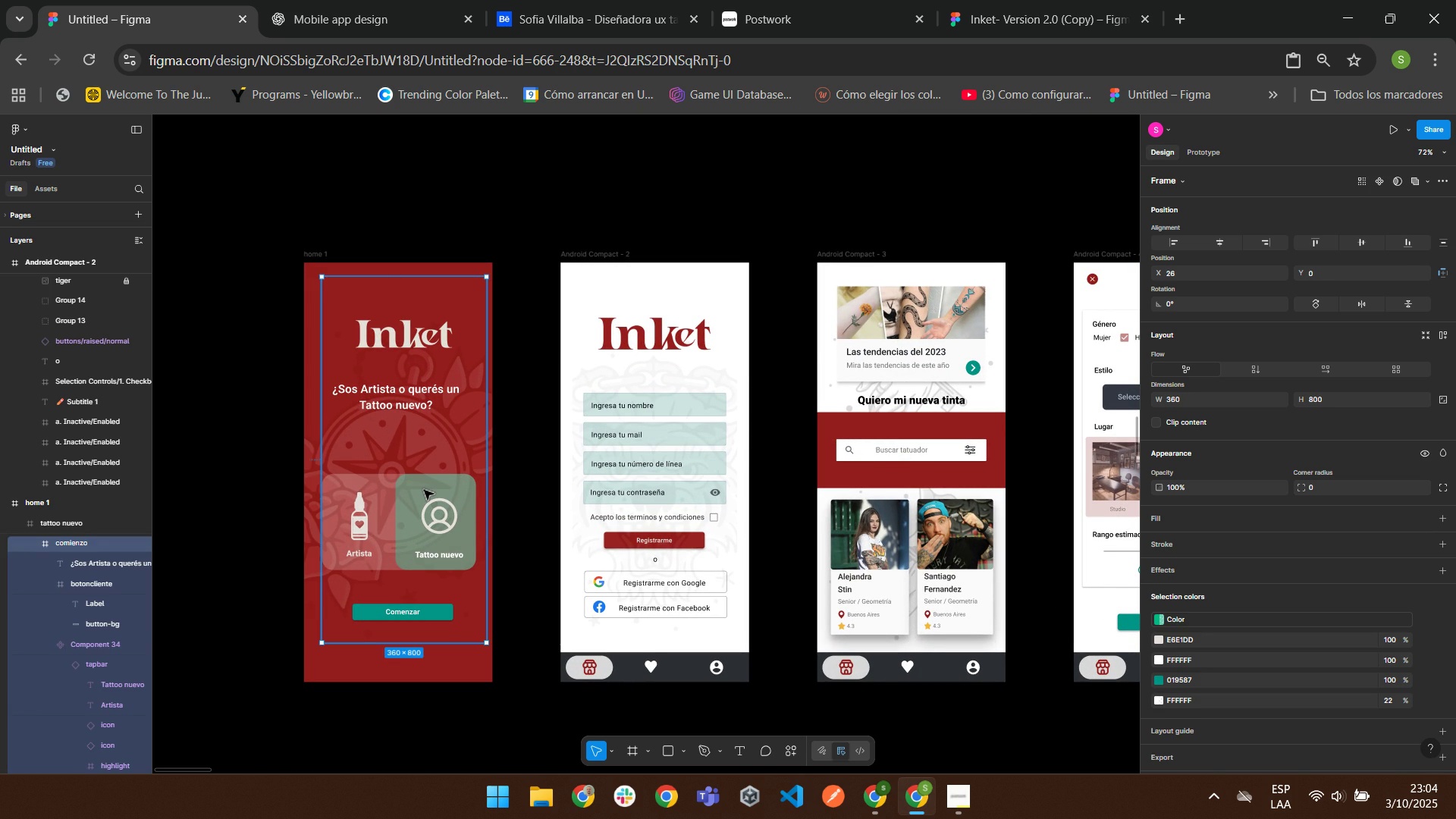 
double_click([423, 489])
 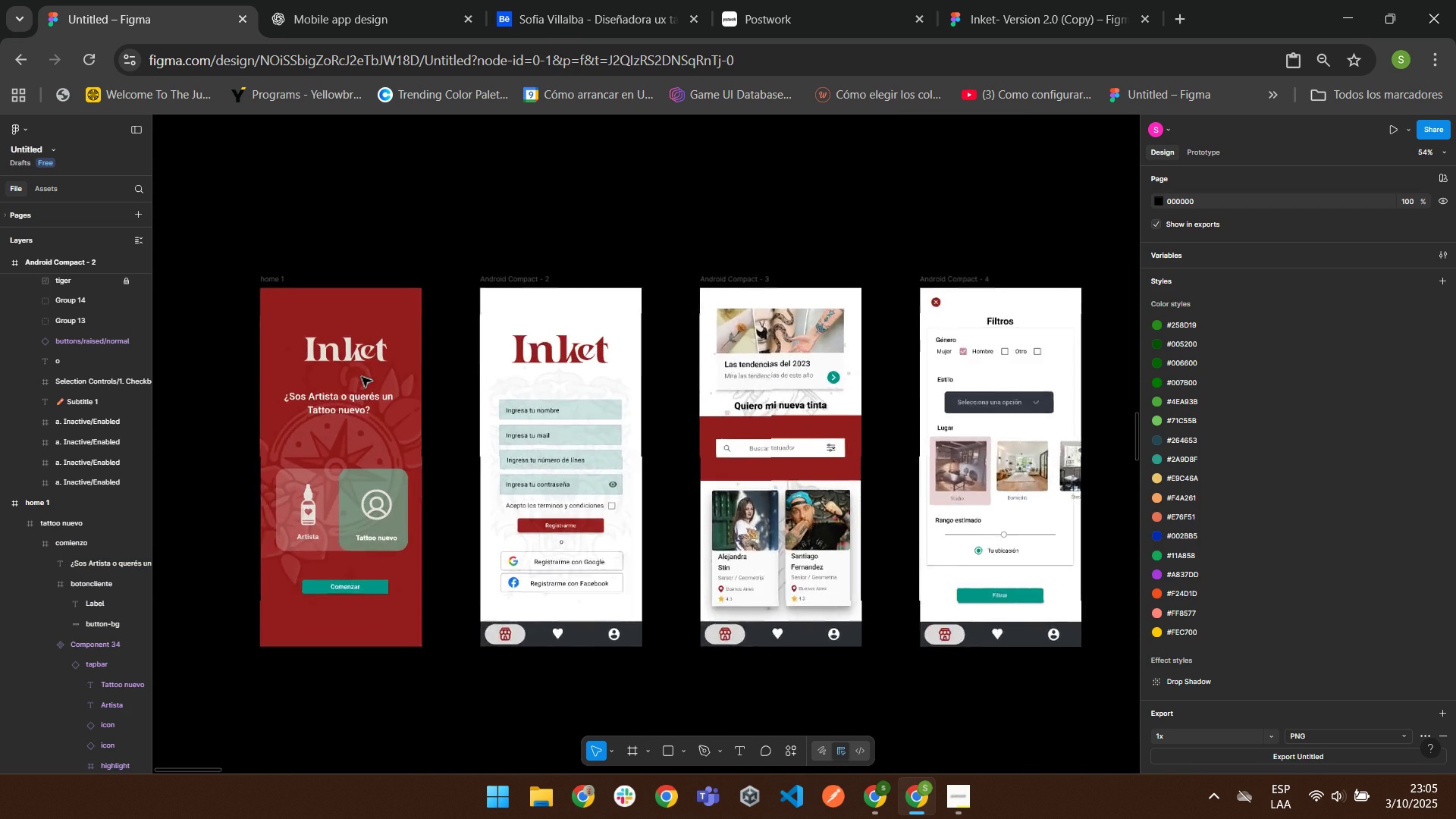 
double_click([348, 351])
 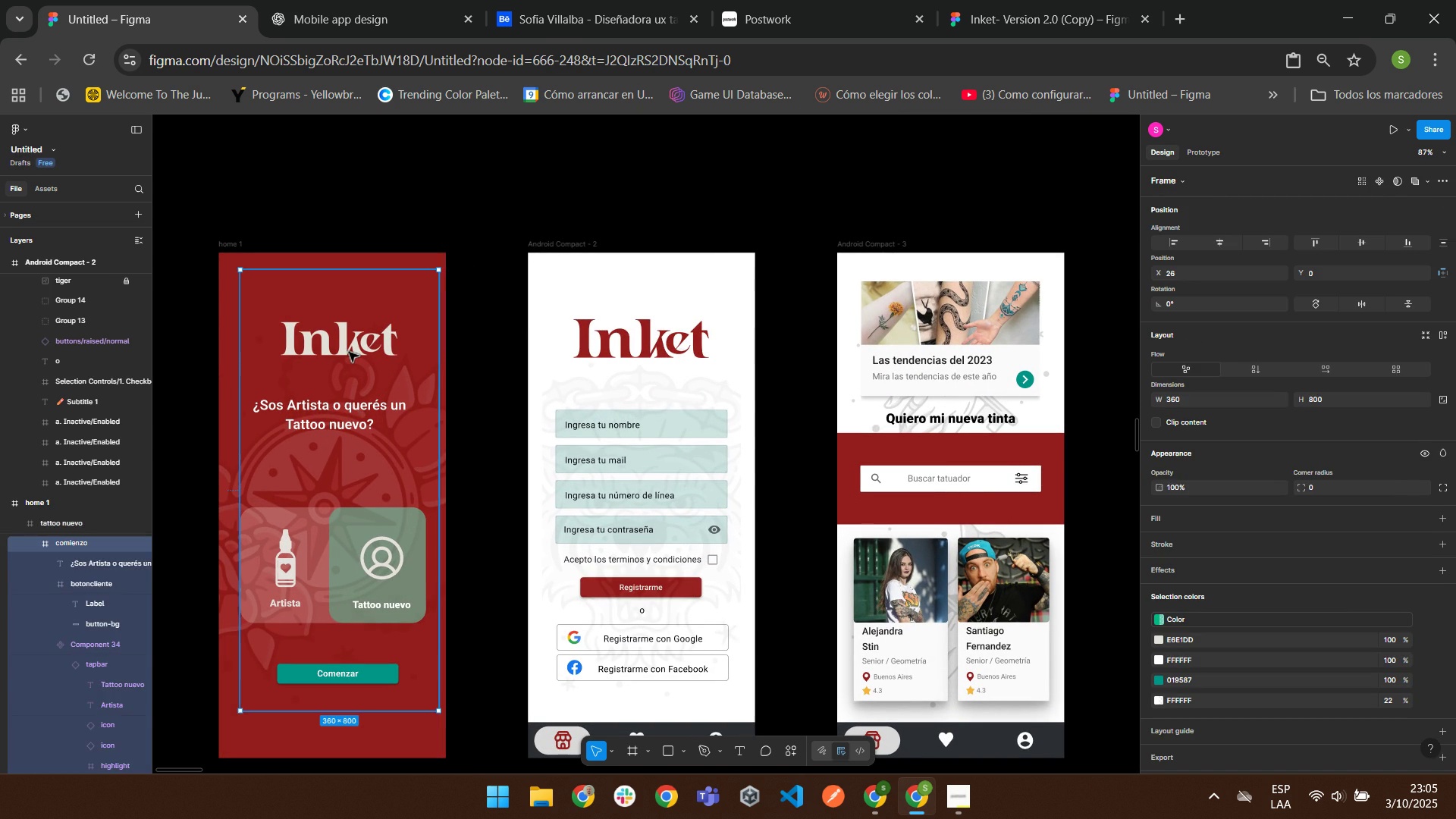 
double_click([348, 351])
 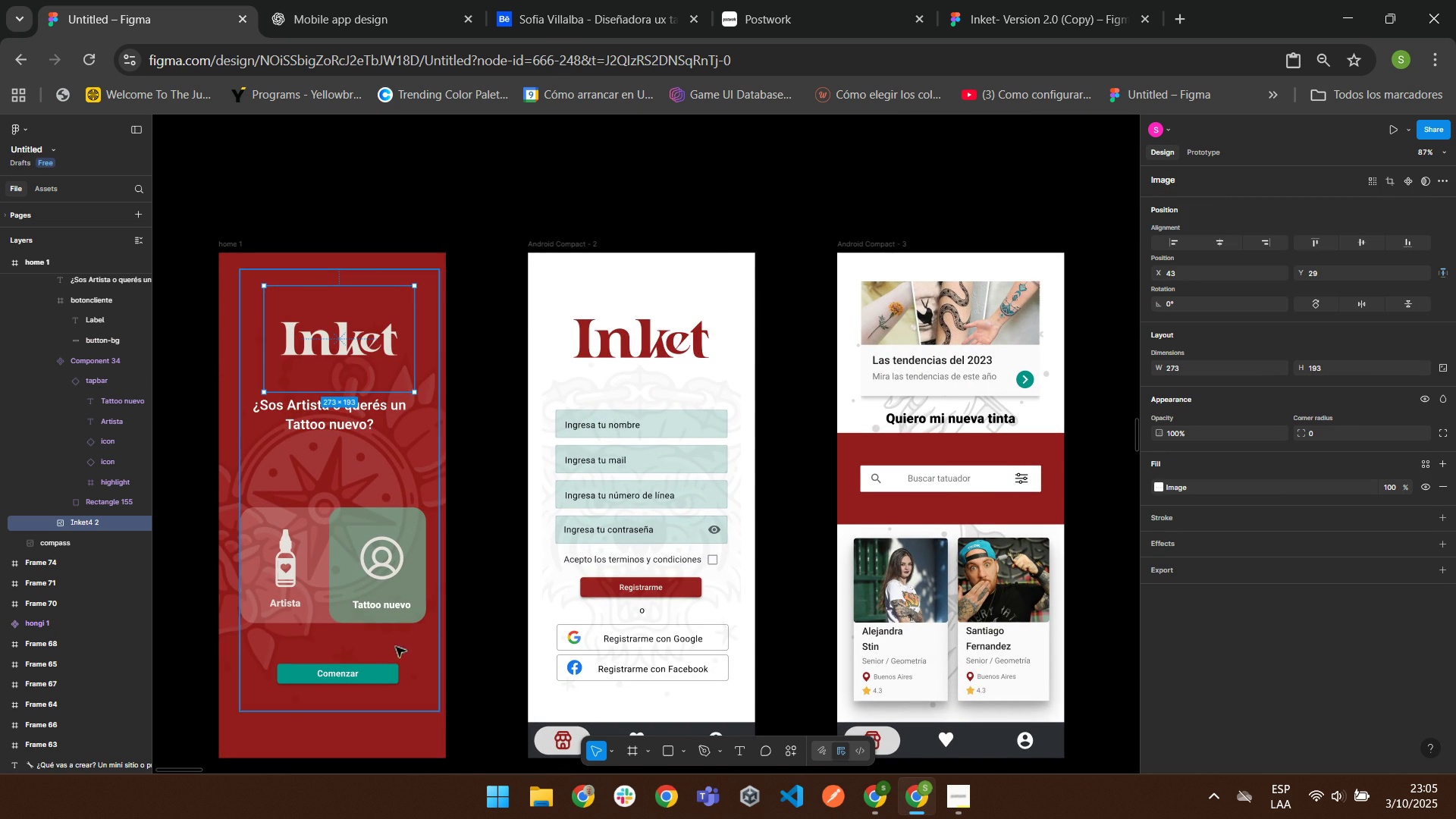 
scroll: coordinate [908, 620], scroll_direction: down, amount: 3.0
 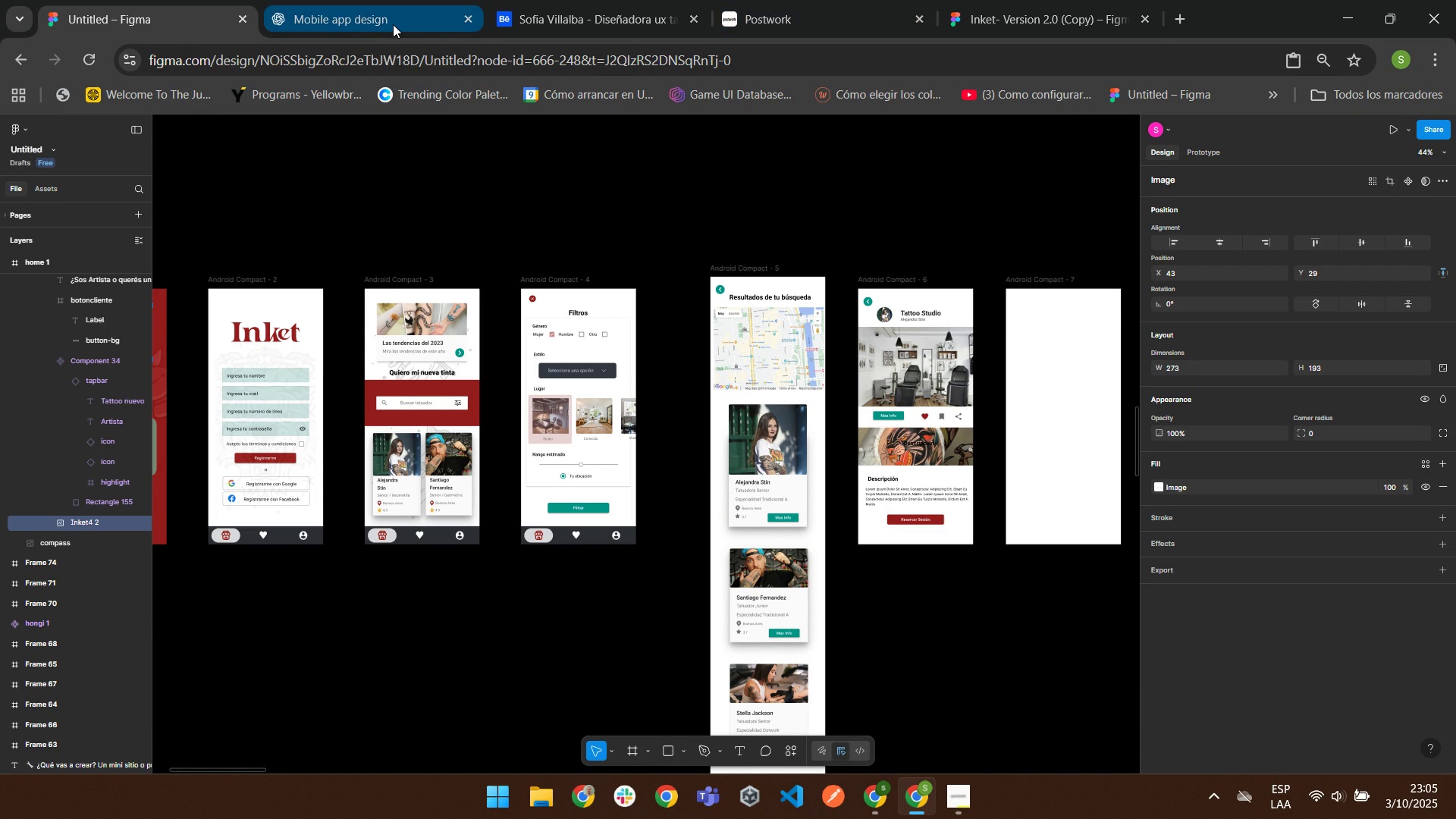 
left_click([970, 17])
 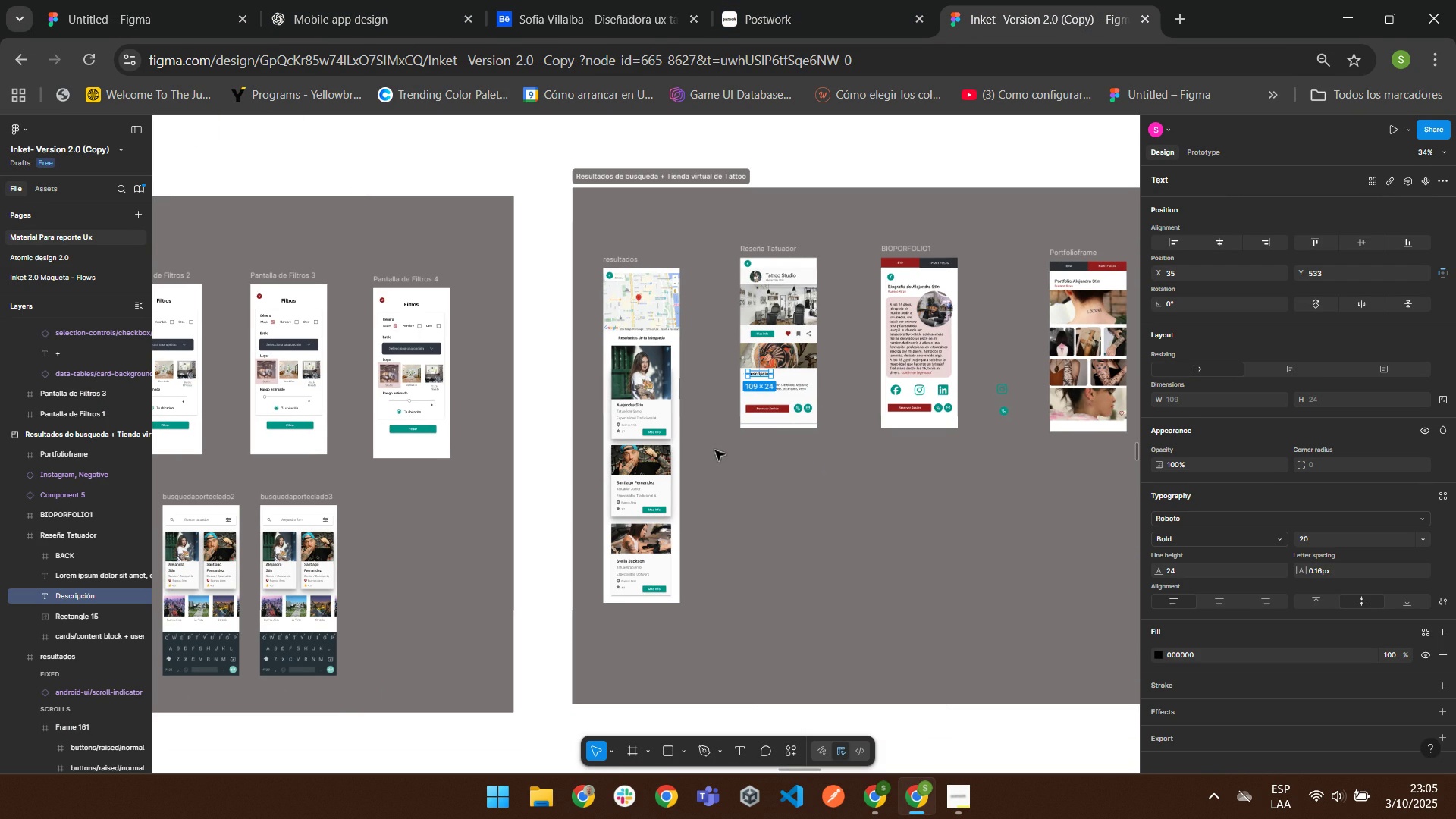 
scroll: coordinate [545, 497], scroll_direction: down, amount: 9.0
 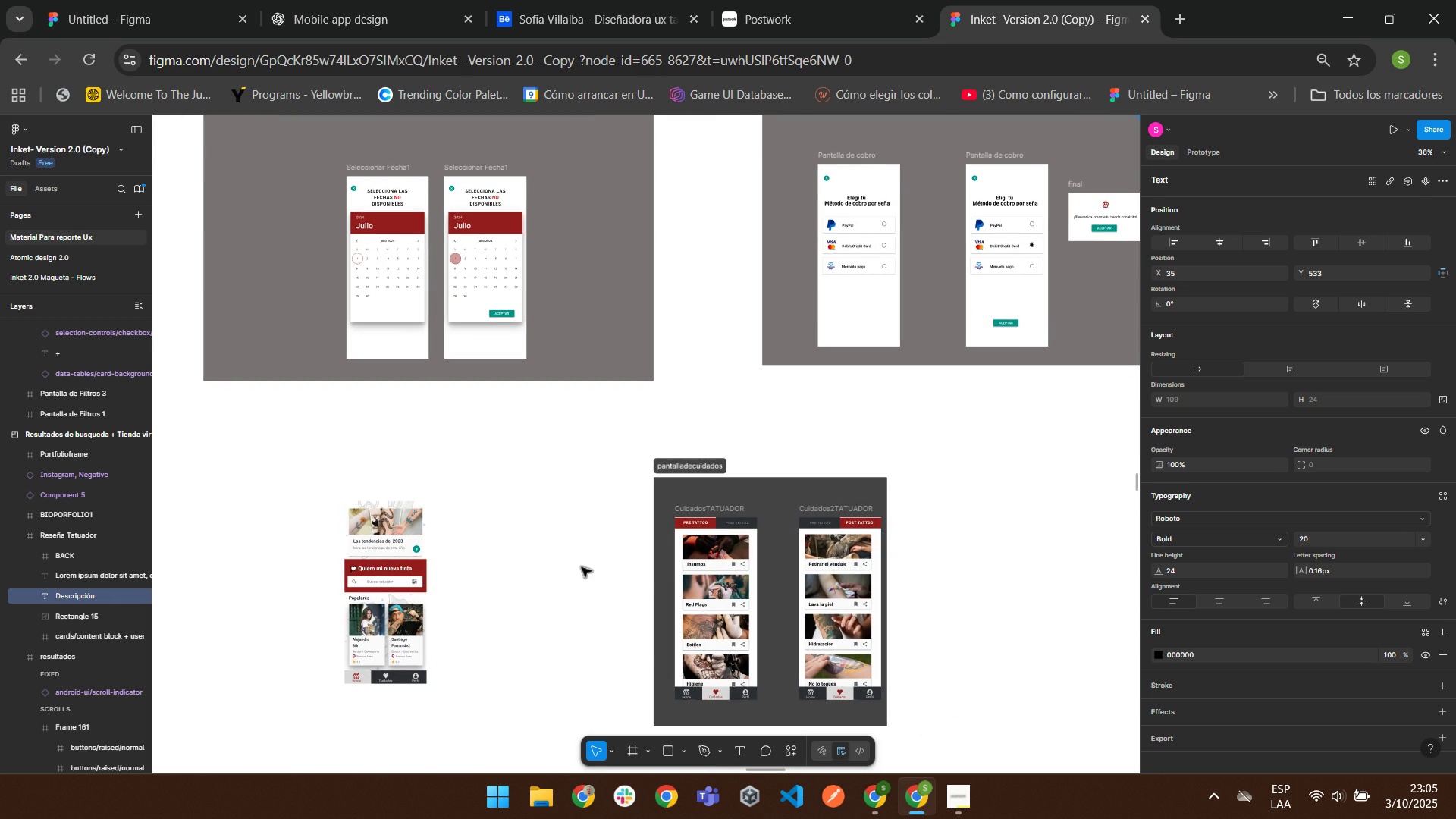 
scroll: coordinate [581, 566], scroll_direction: up, amount: 5.0
 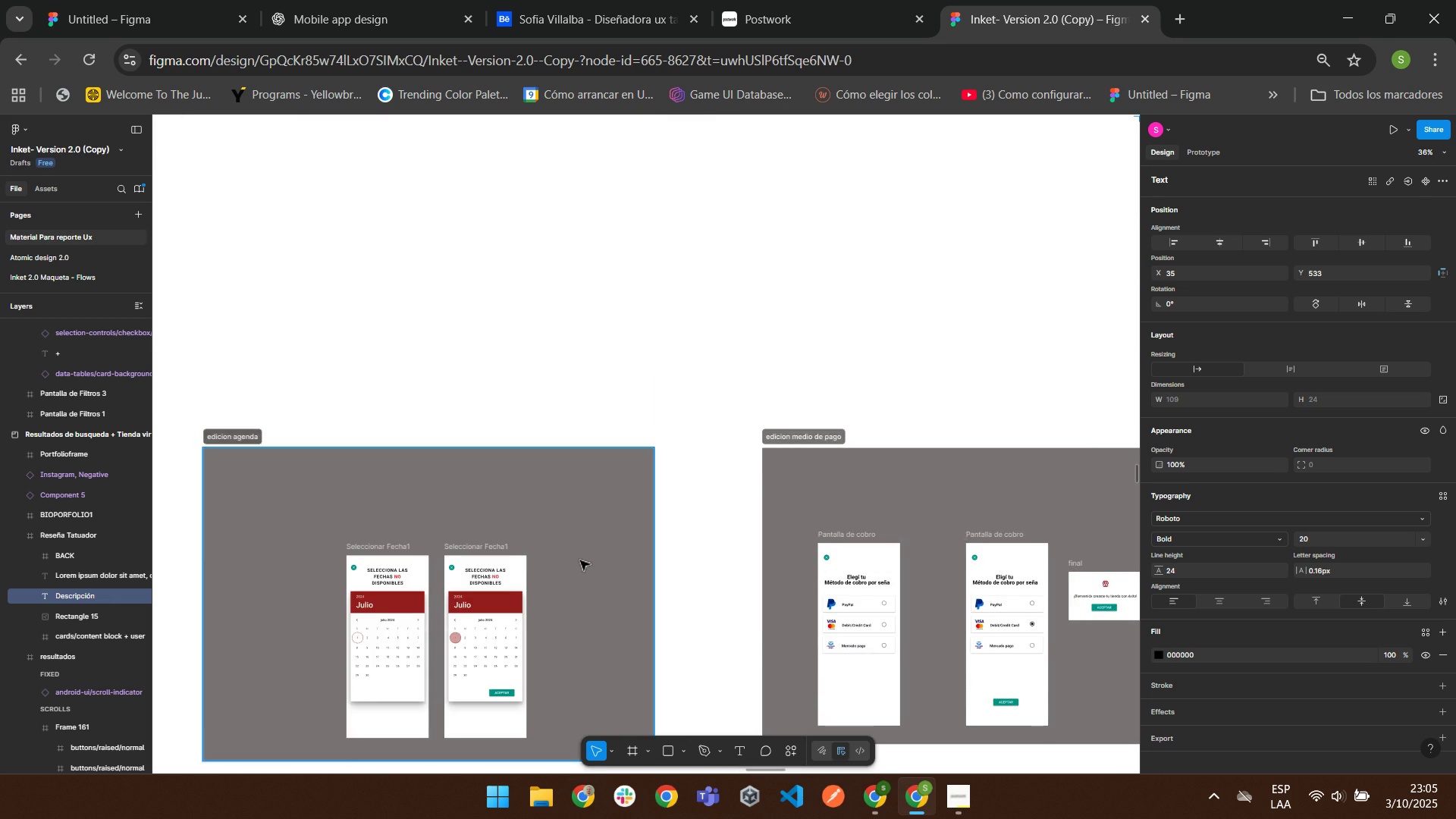 
scroll: coordinate [579, 560], scroll_direction: down, amount: 2.0
 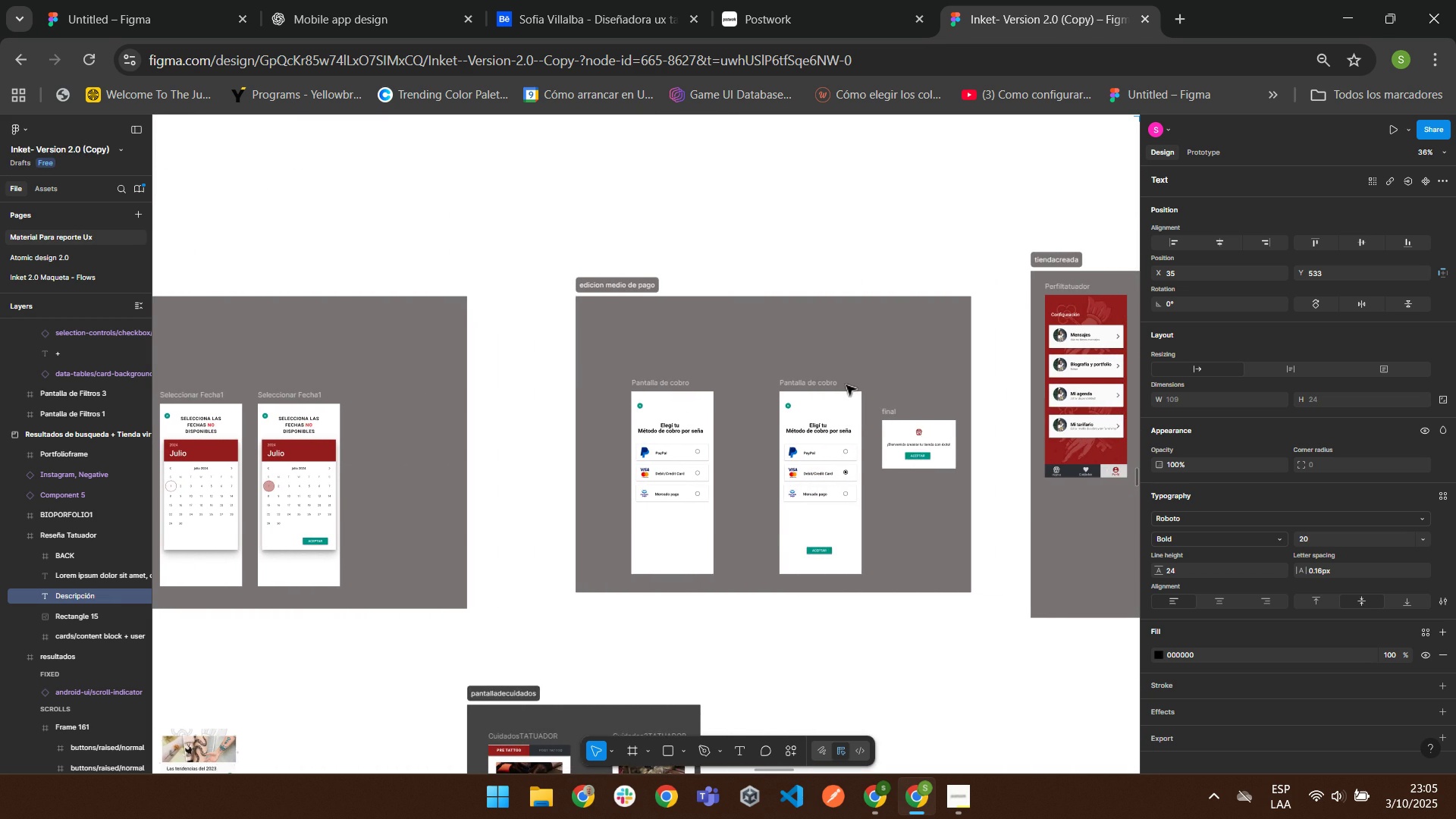 
wait(7.22)
 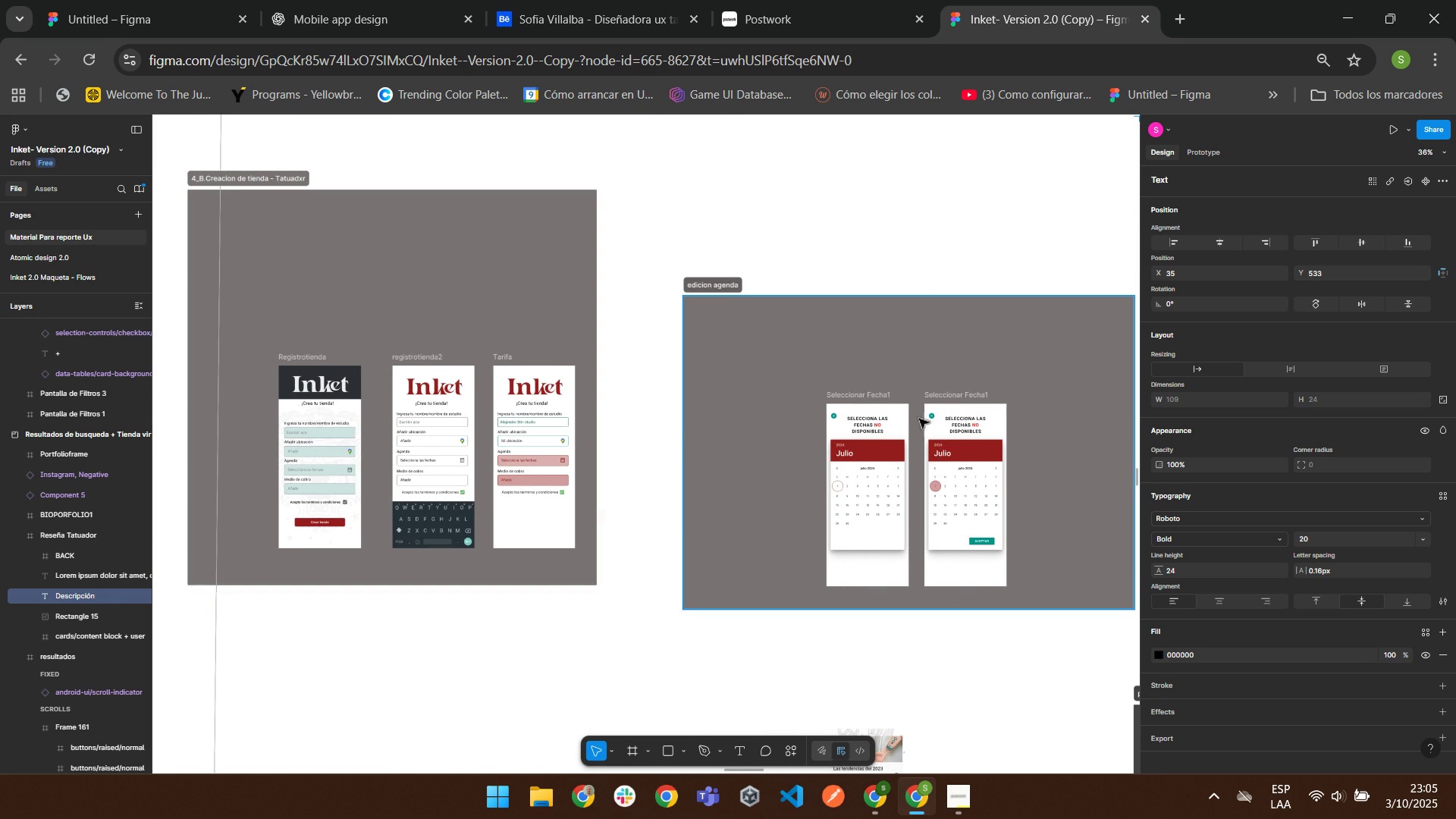 
scroll: coordinate [820, 352], scroll_direction: up, amount: 16.0
 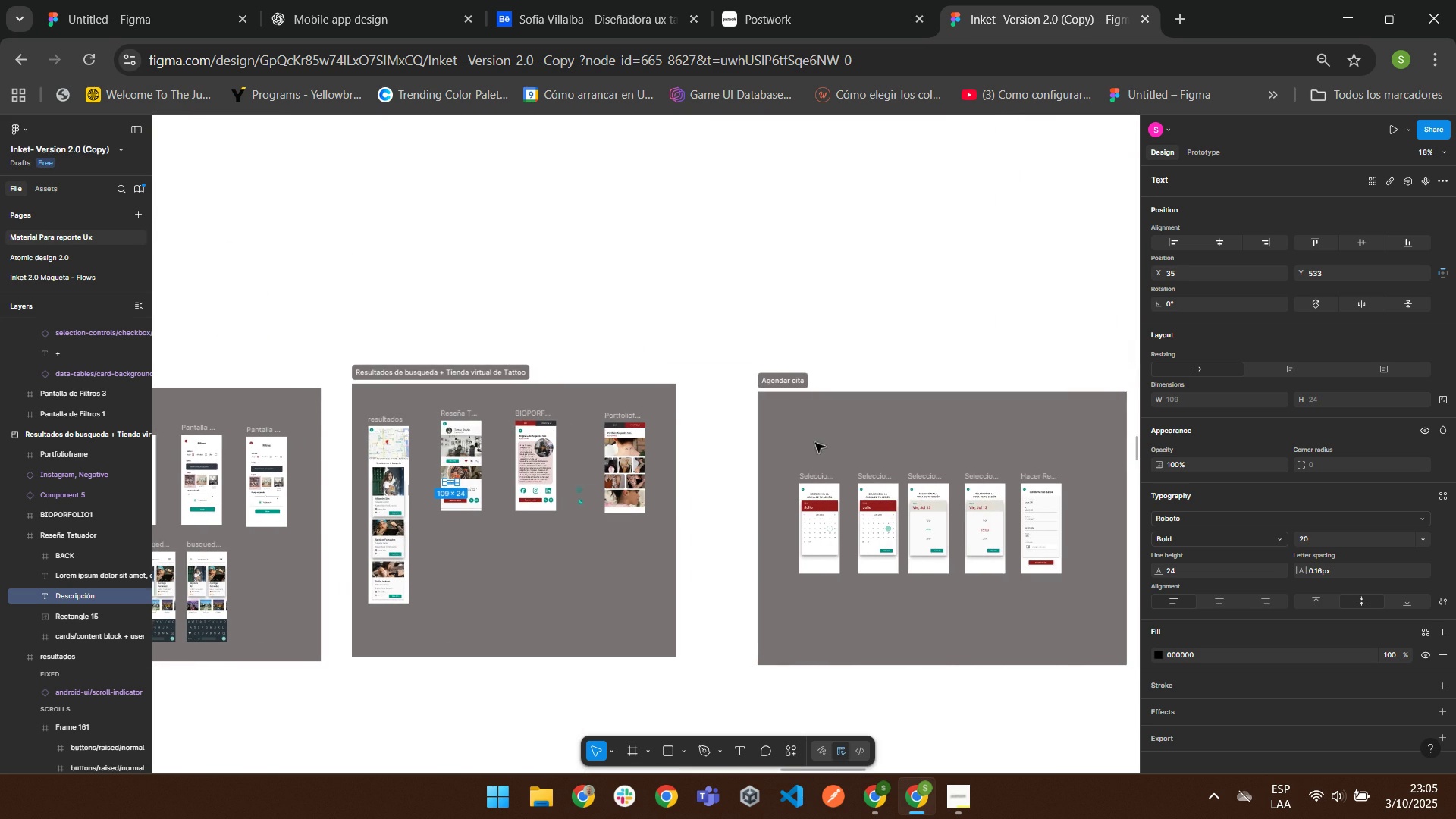 
mouse_move([800, 522])
 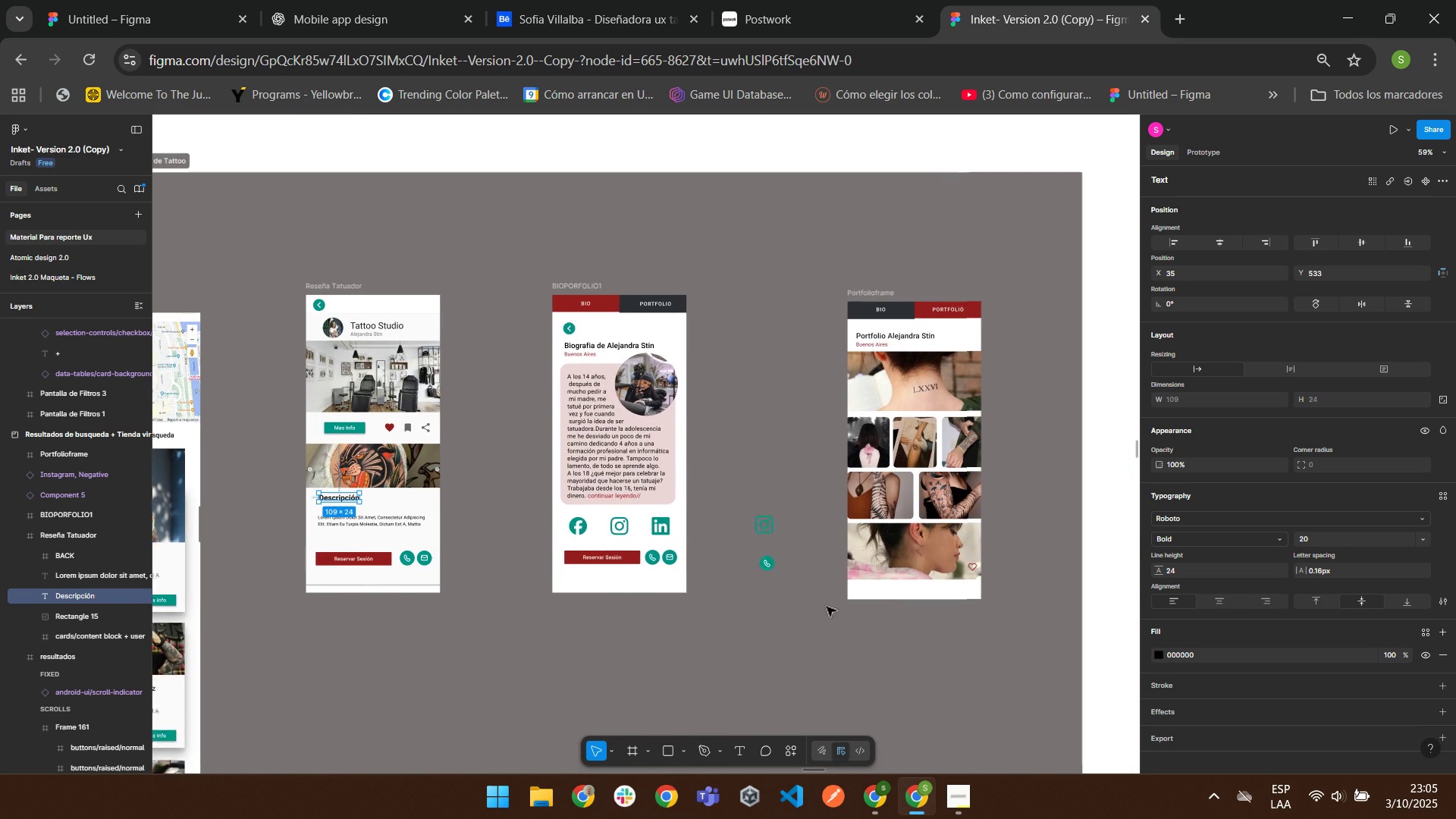 
wait(8.83)
 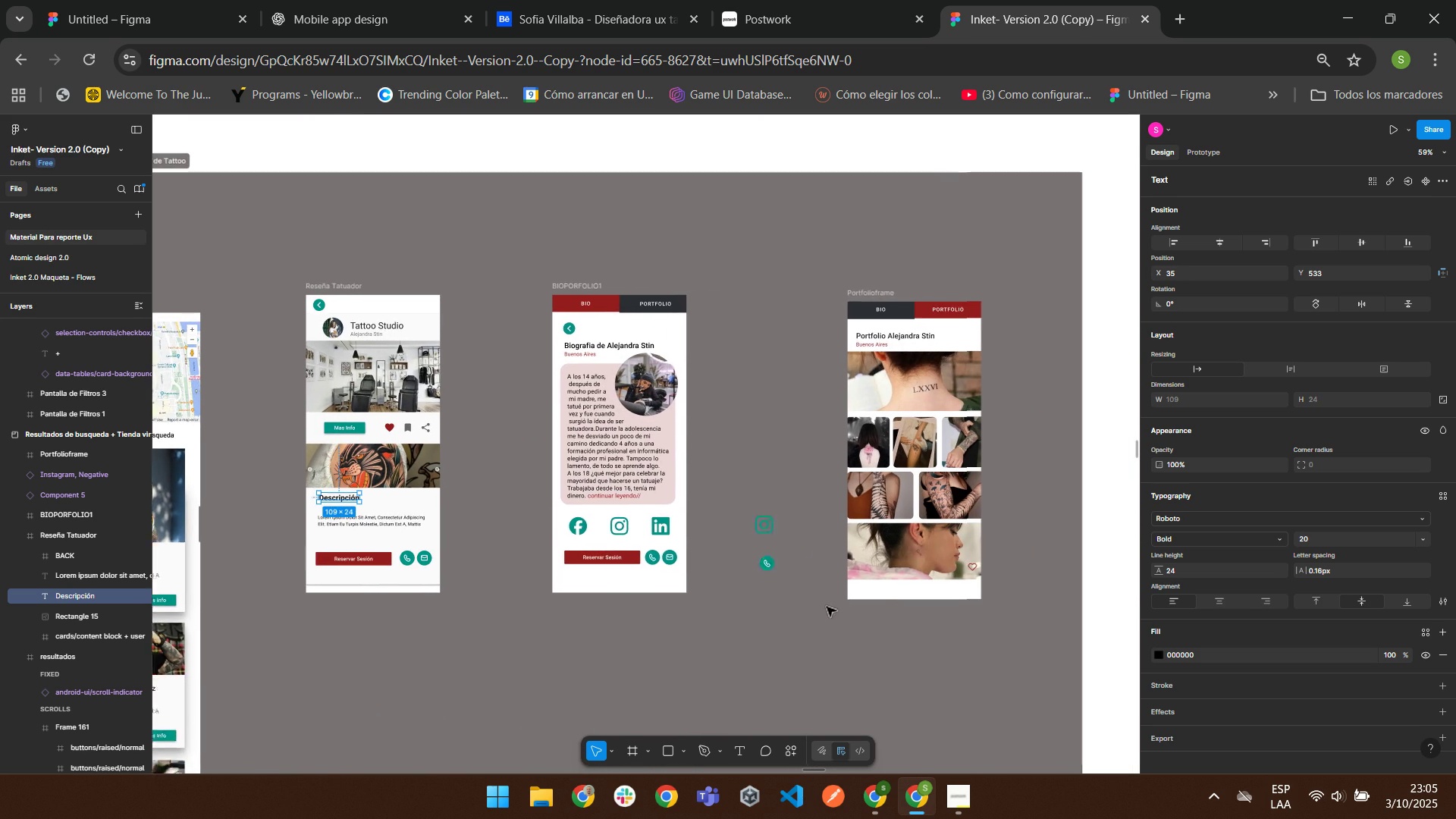 
left_click([844, 291])
 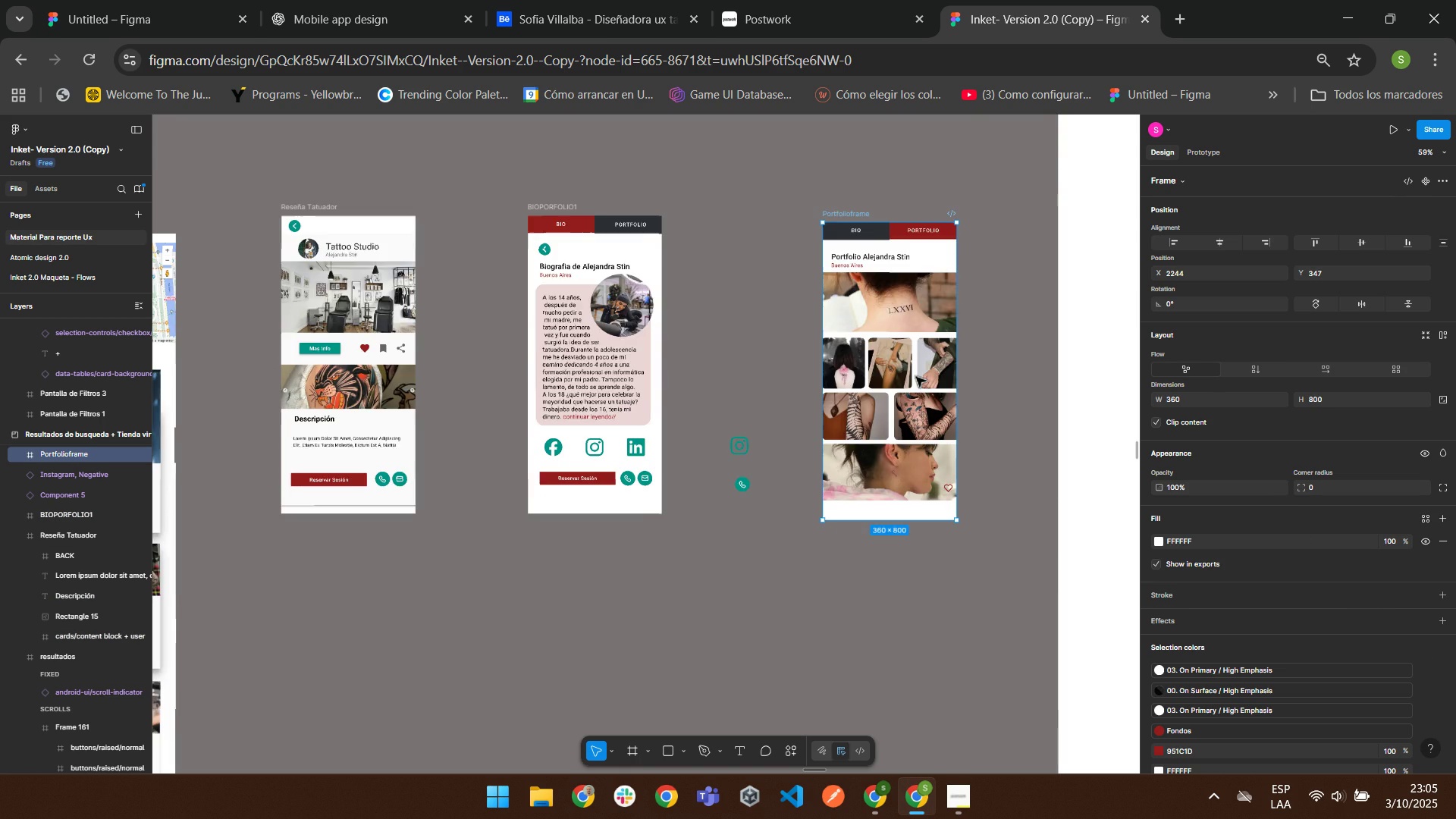 
scroll: coordinate [915, 376], scroll_direction: down, amount: 1.0
 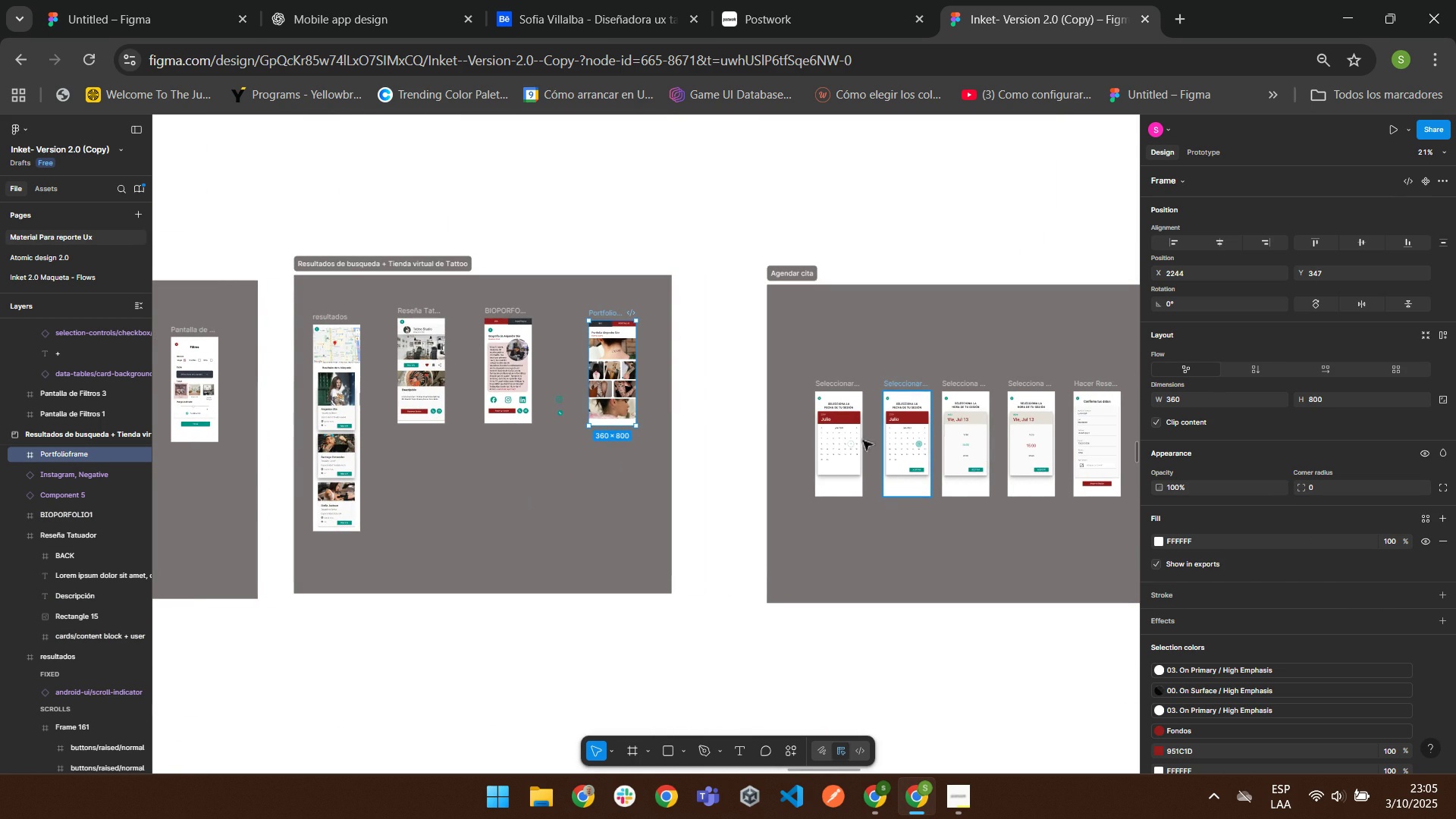 
wait(9.24)
 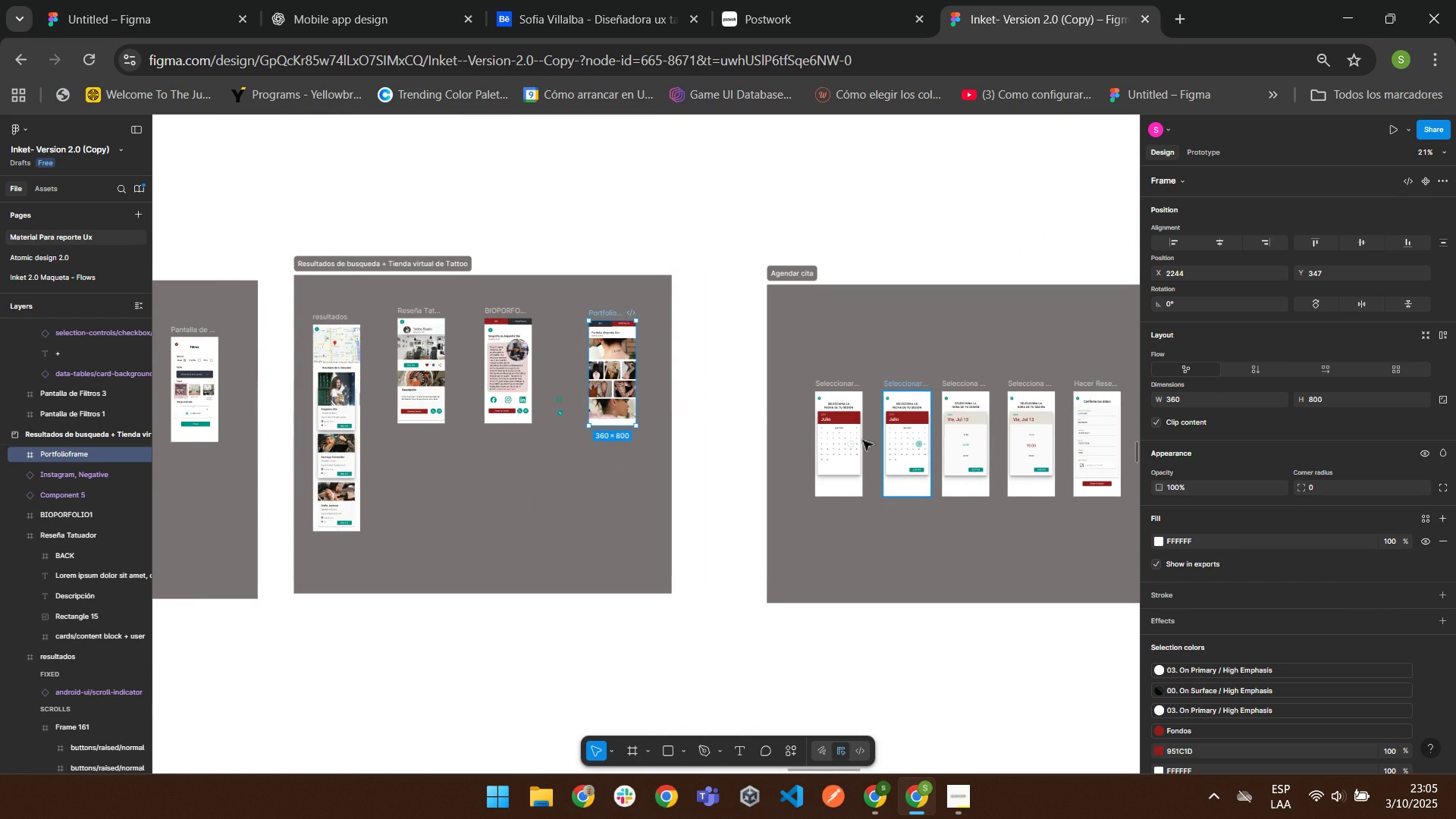 
left_click([596, 511])
 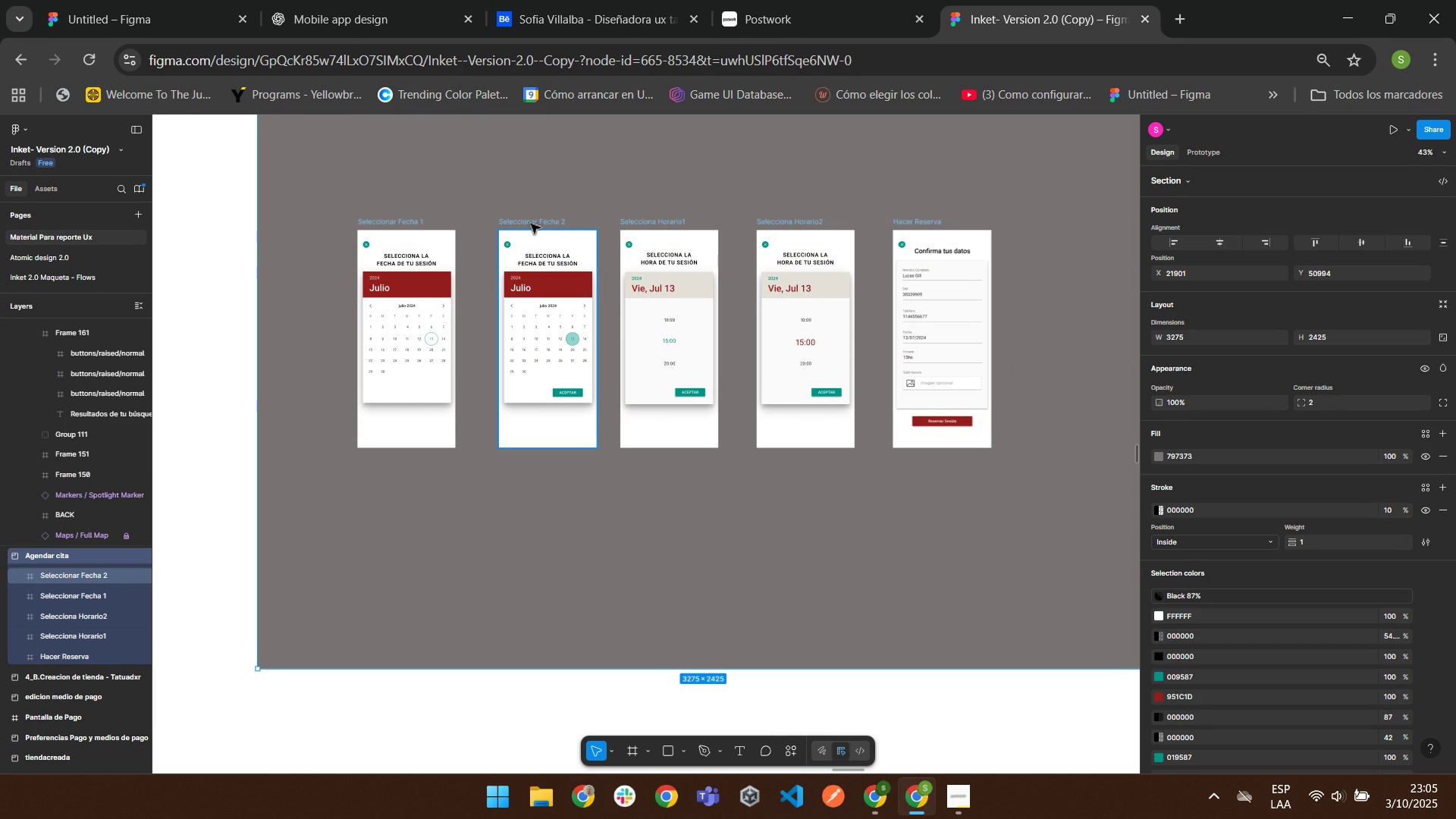 
left_click([530, 223])
 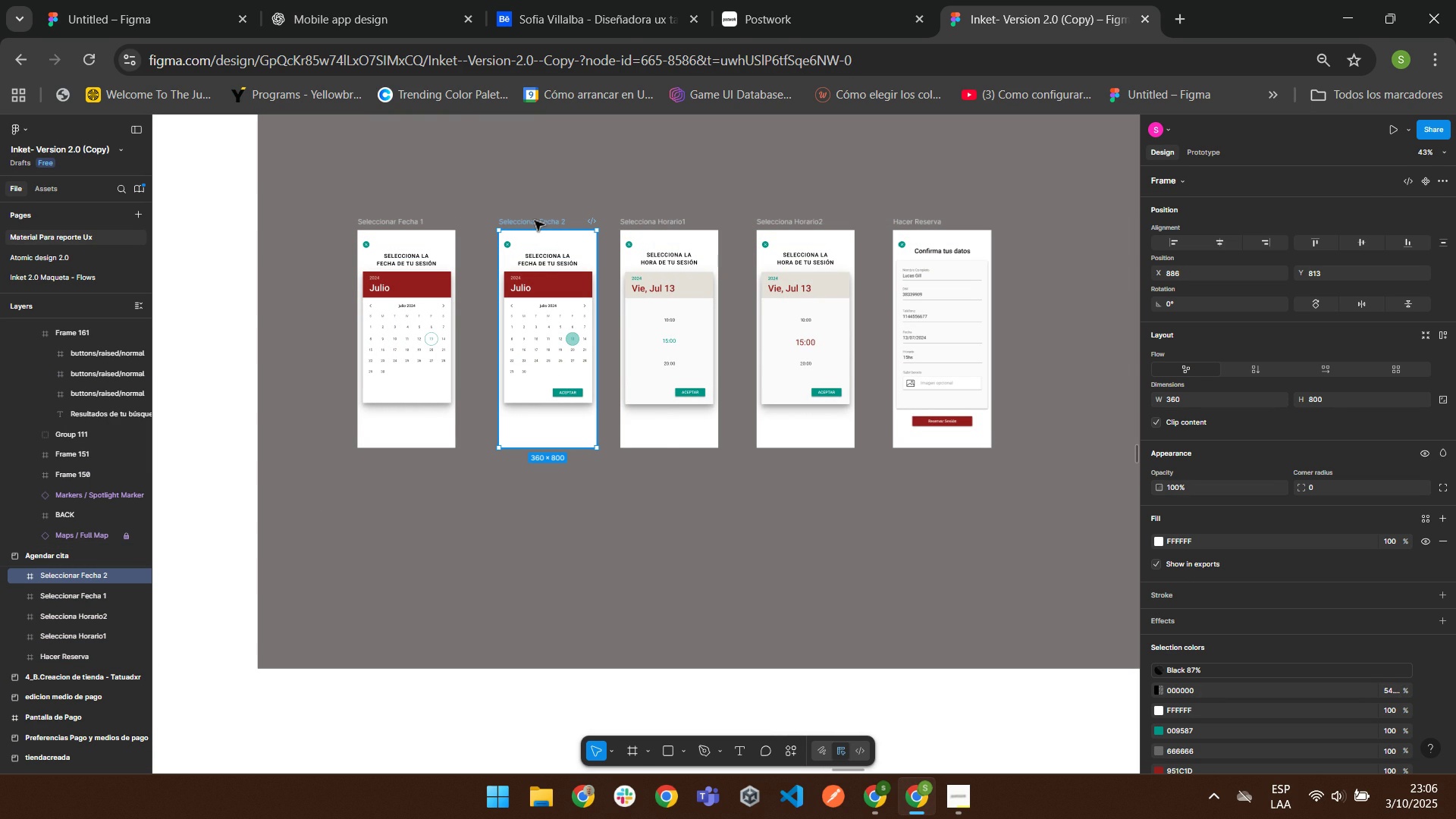 
right_click([535, 221])
 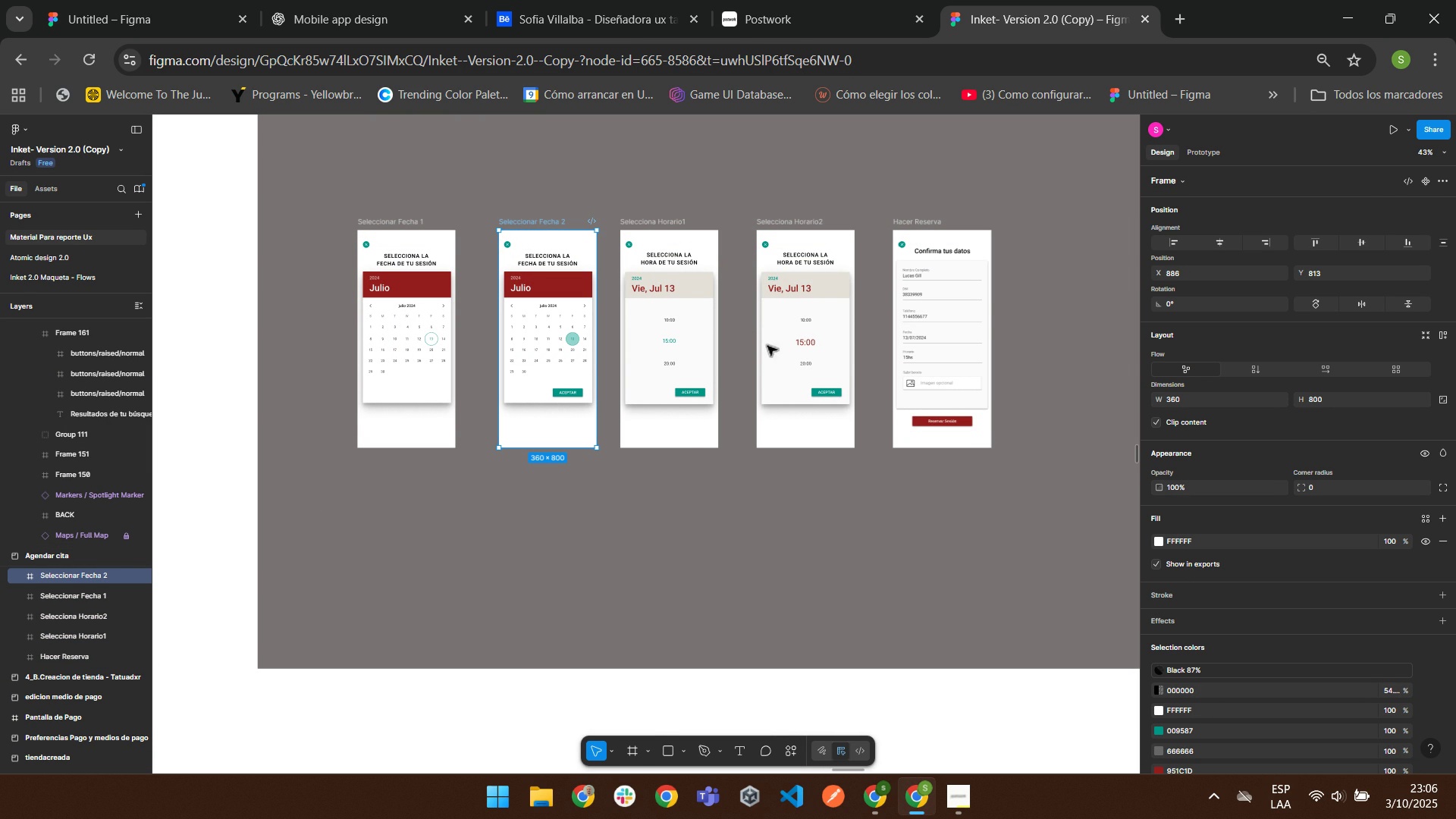 
wait(12.75)
 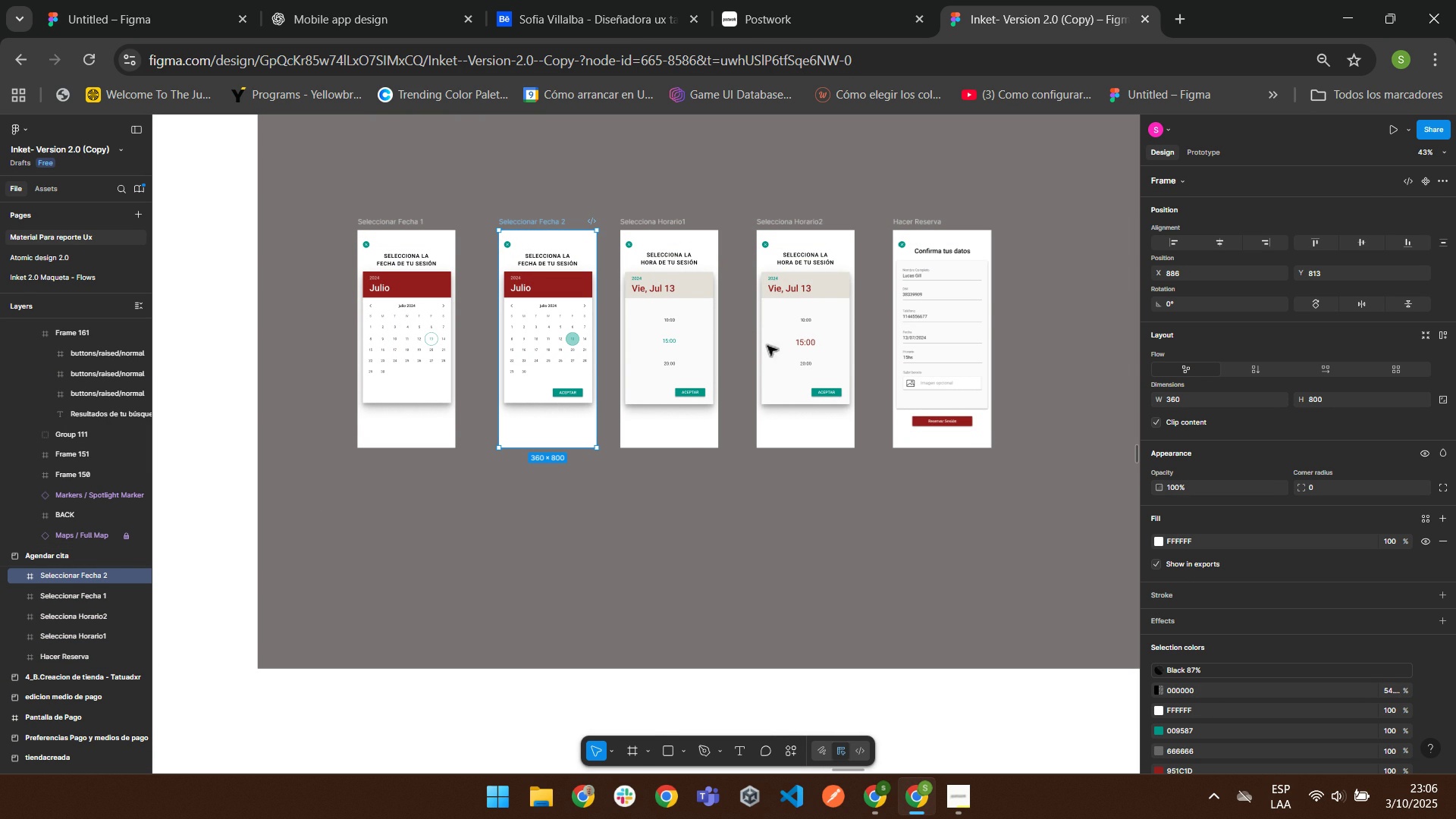 
left_click([354, 0])
 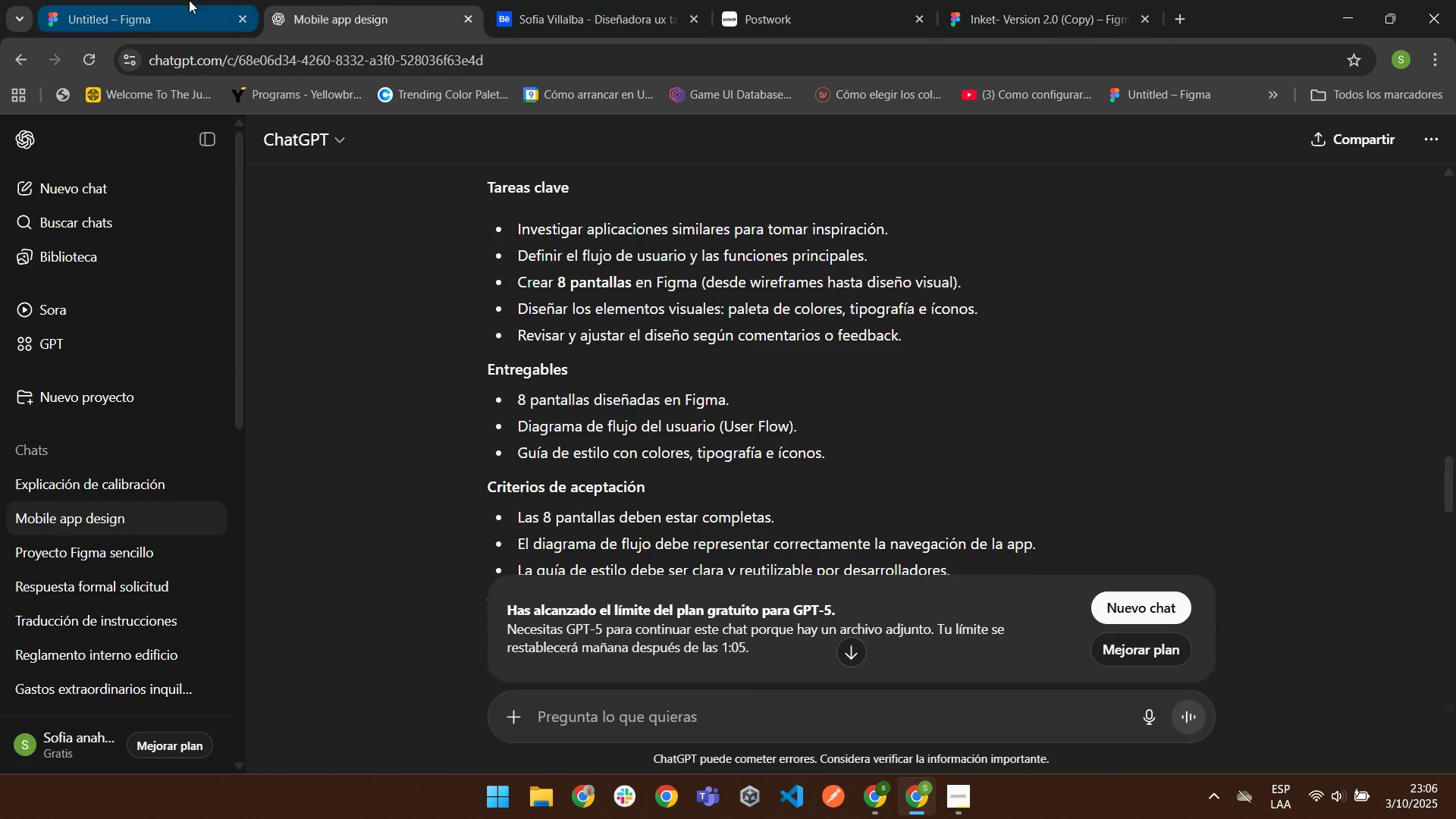 
left_click([189, 0])
 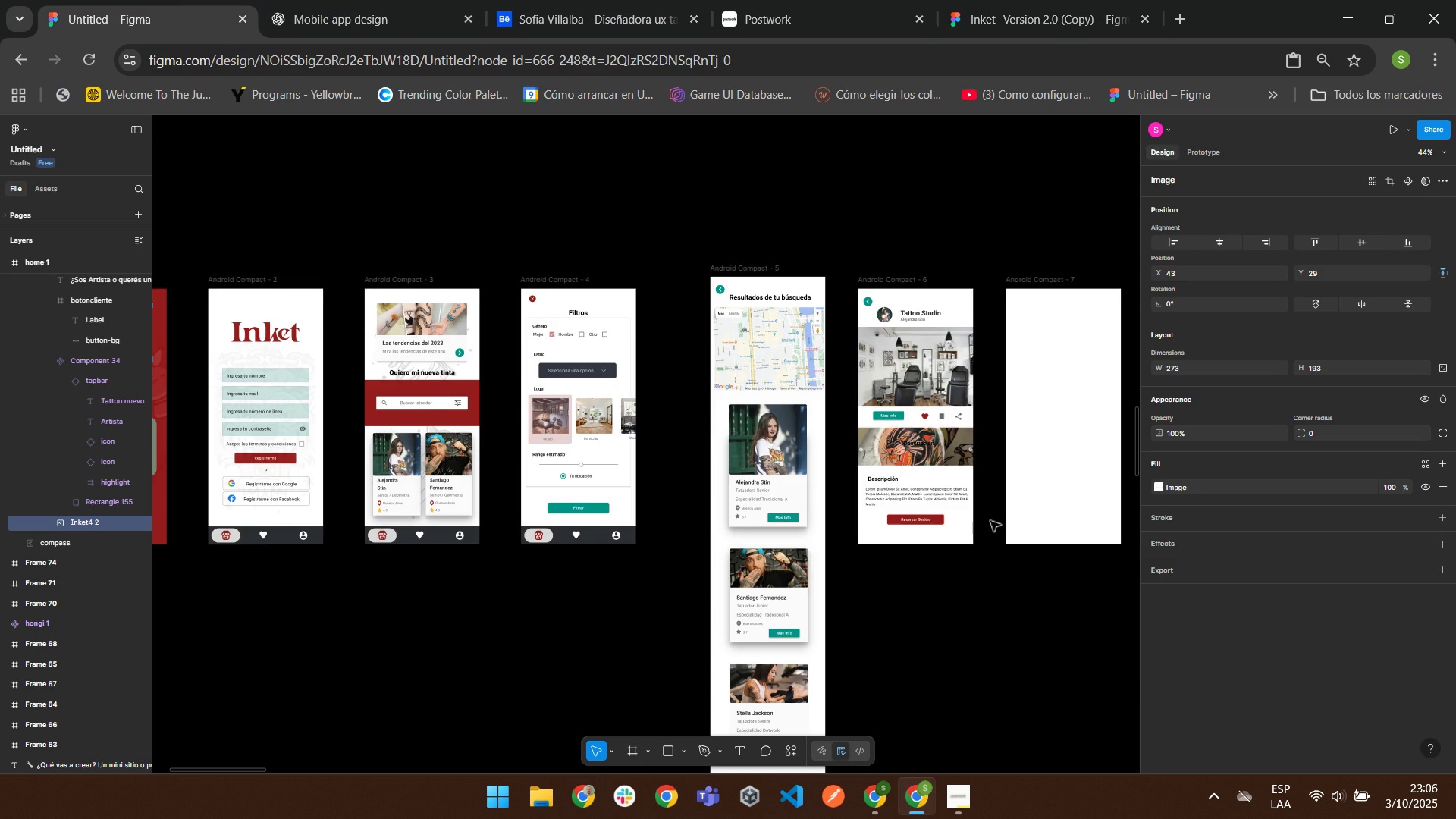 
scroll: coordinate [983, 510], scroll_direction: none, amount: 0.0
 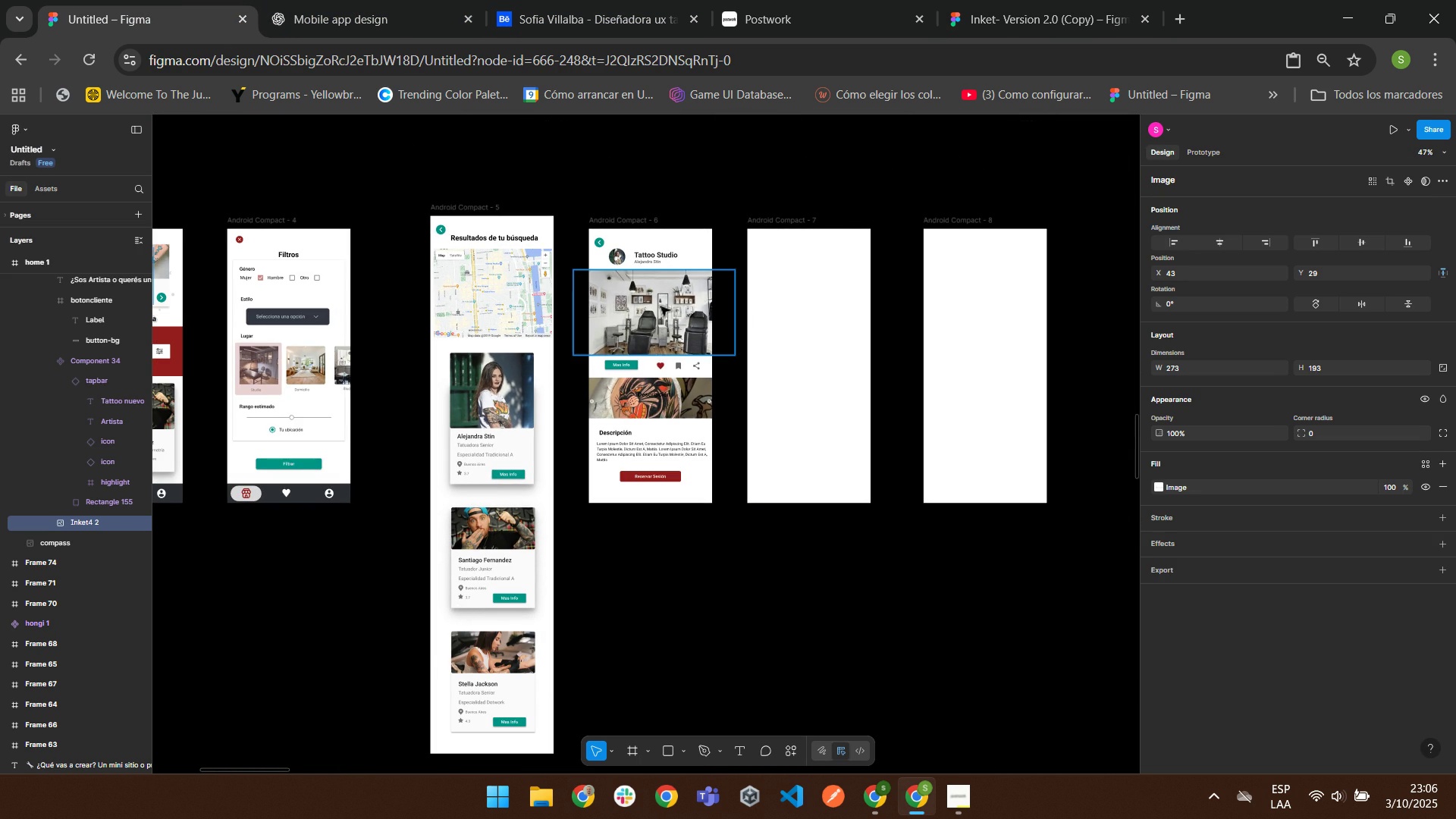 
wait(10.96)
 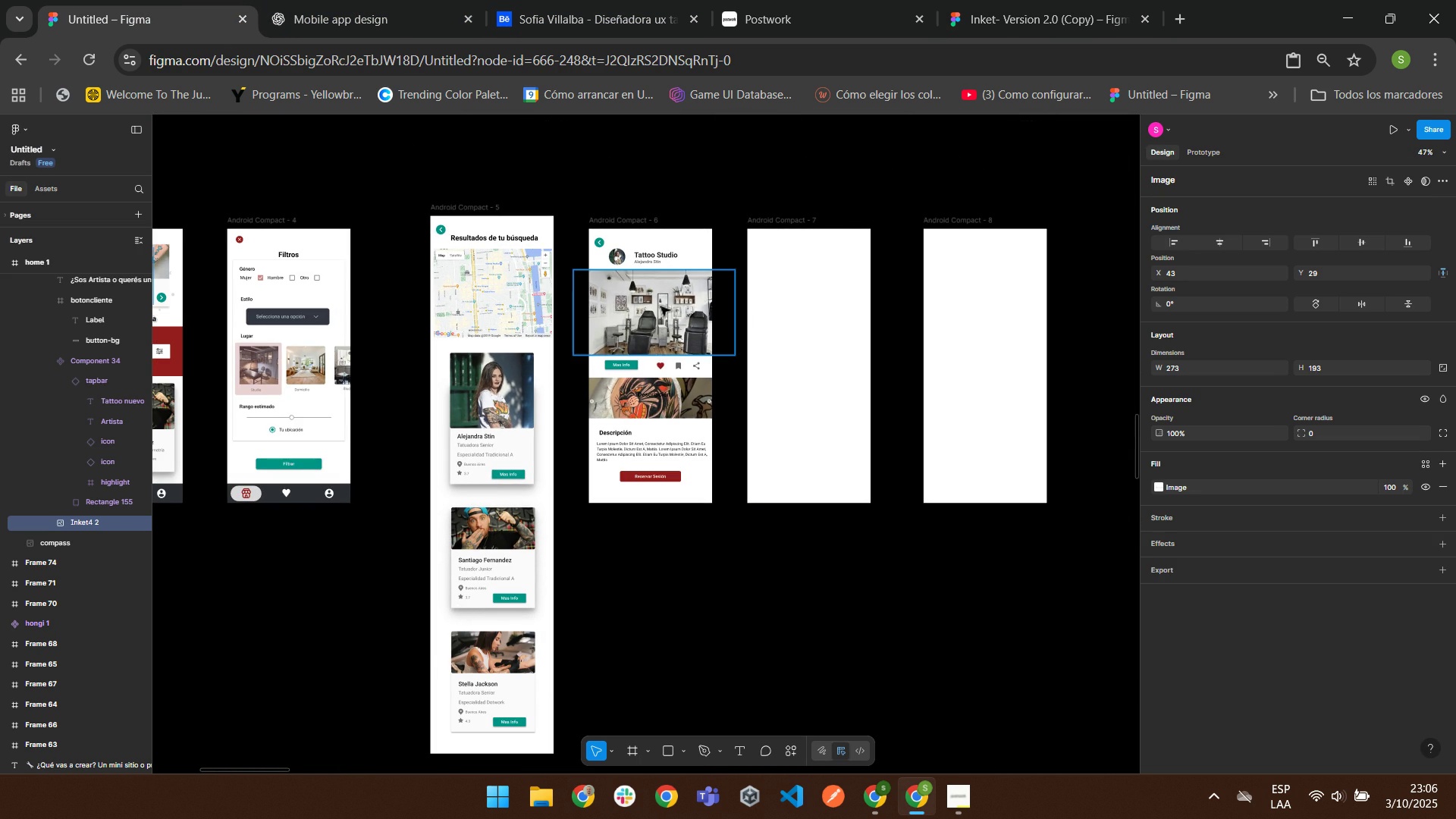 
left_click([993, 0])
 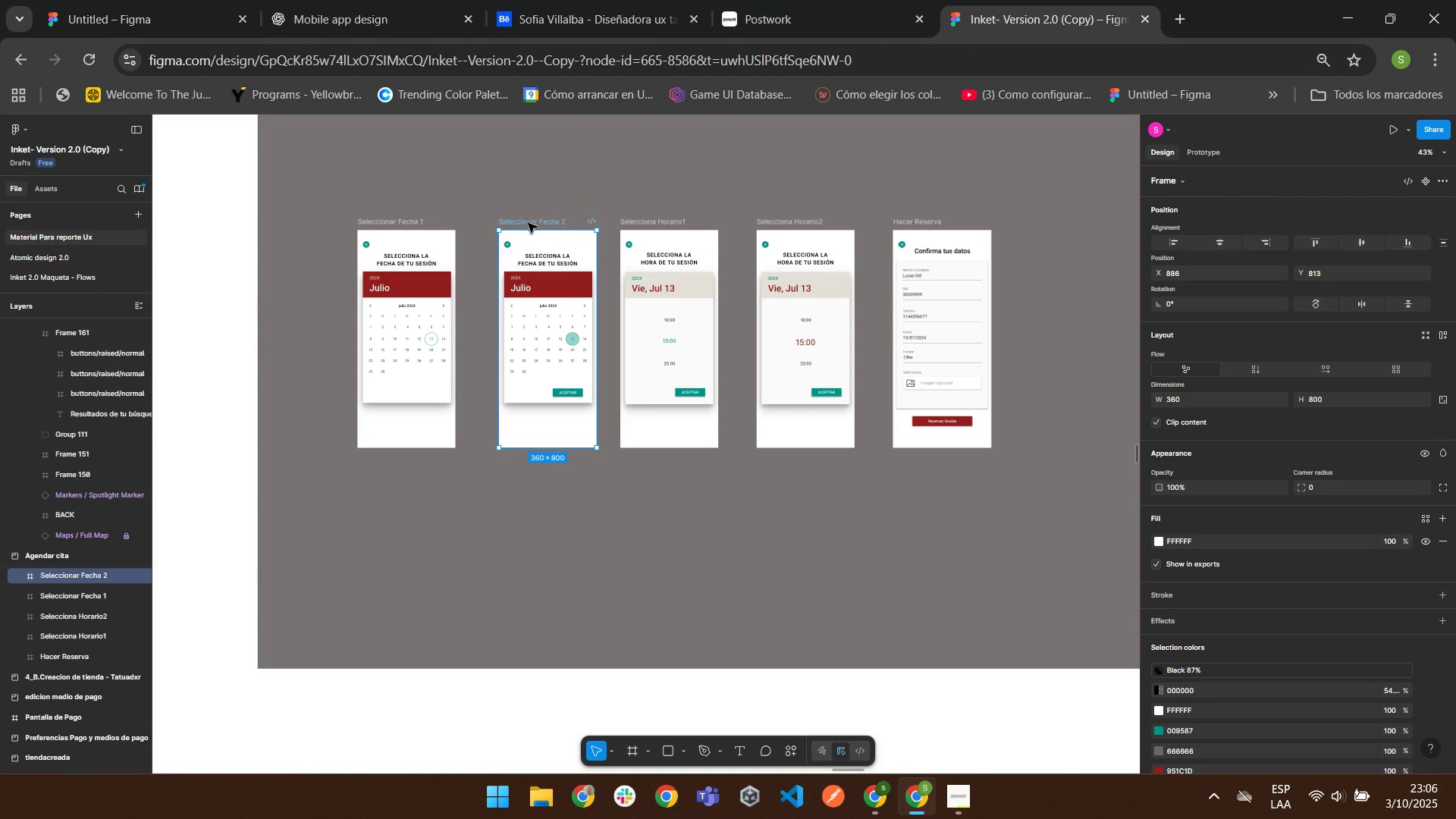 
left_click([528, 222])
 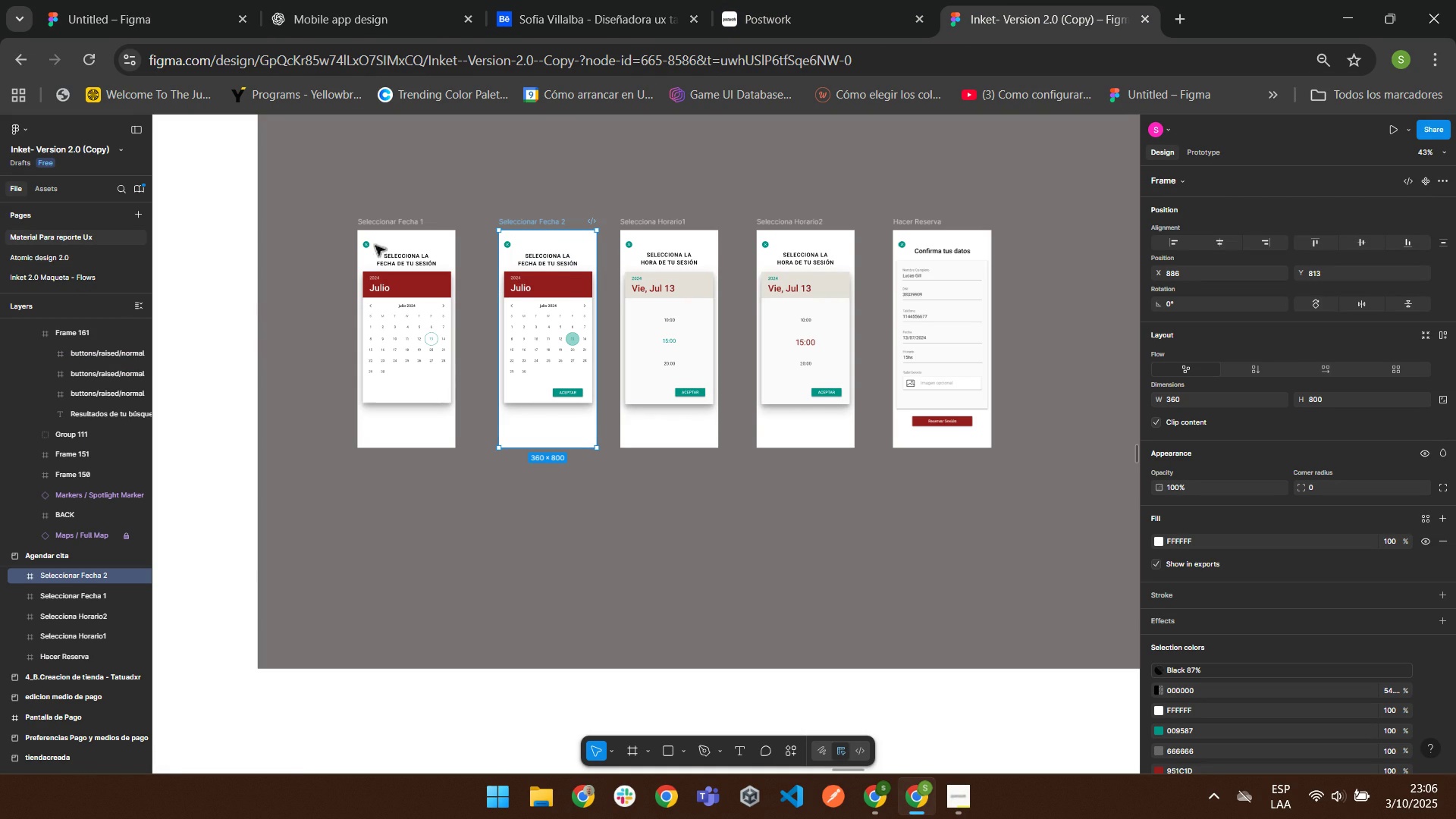 
left_click([384, 218])
 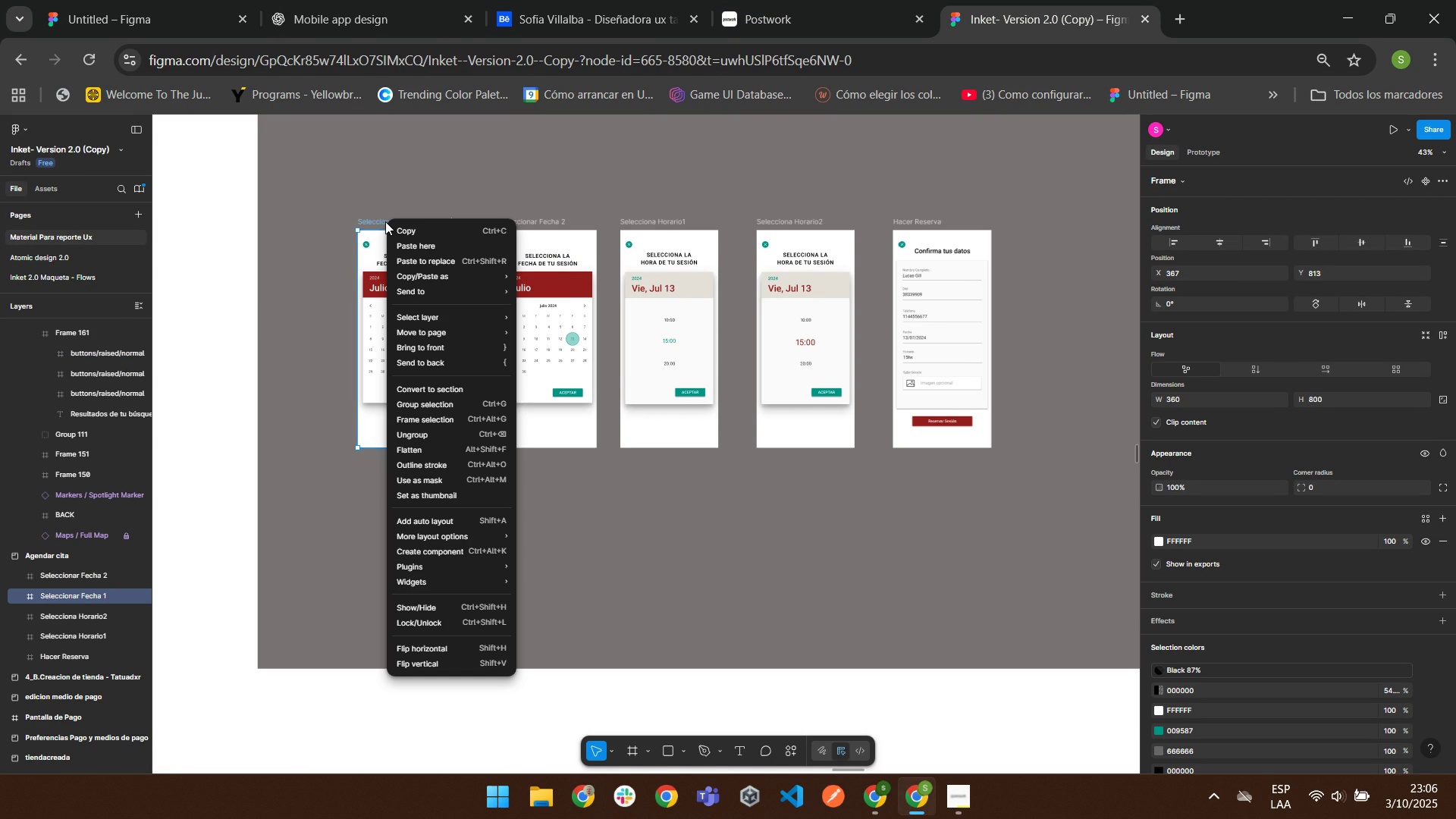 
right_click([385, 221])
 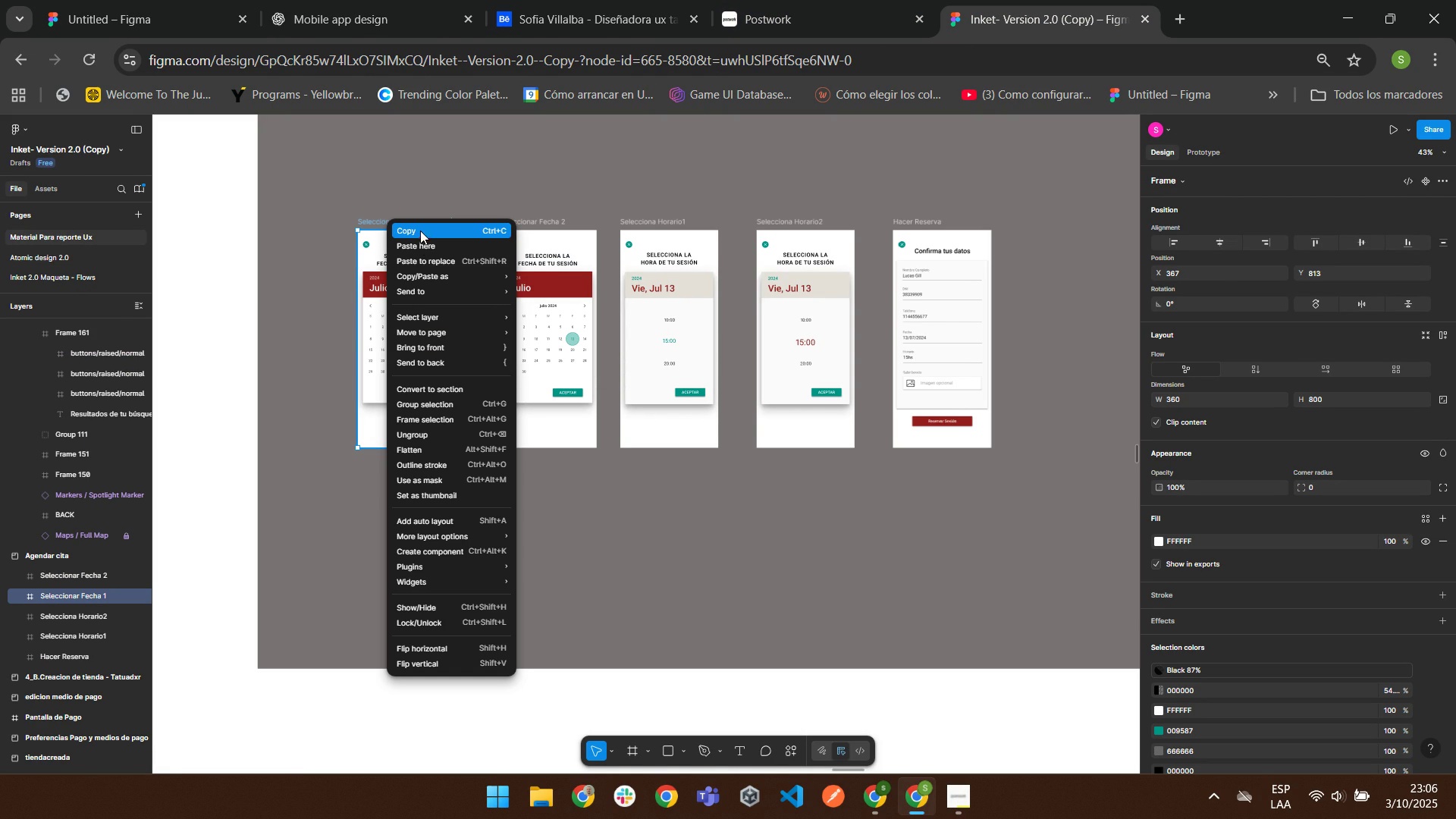 
wait(5.92)
 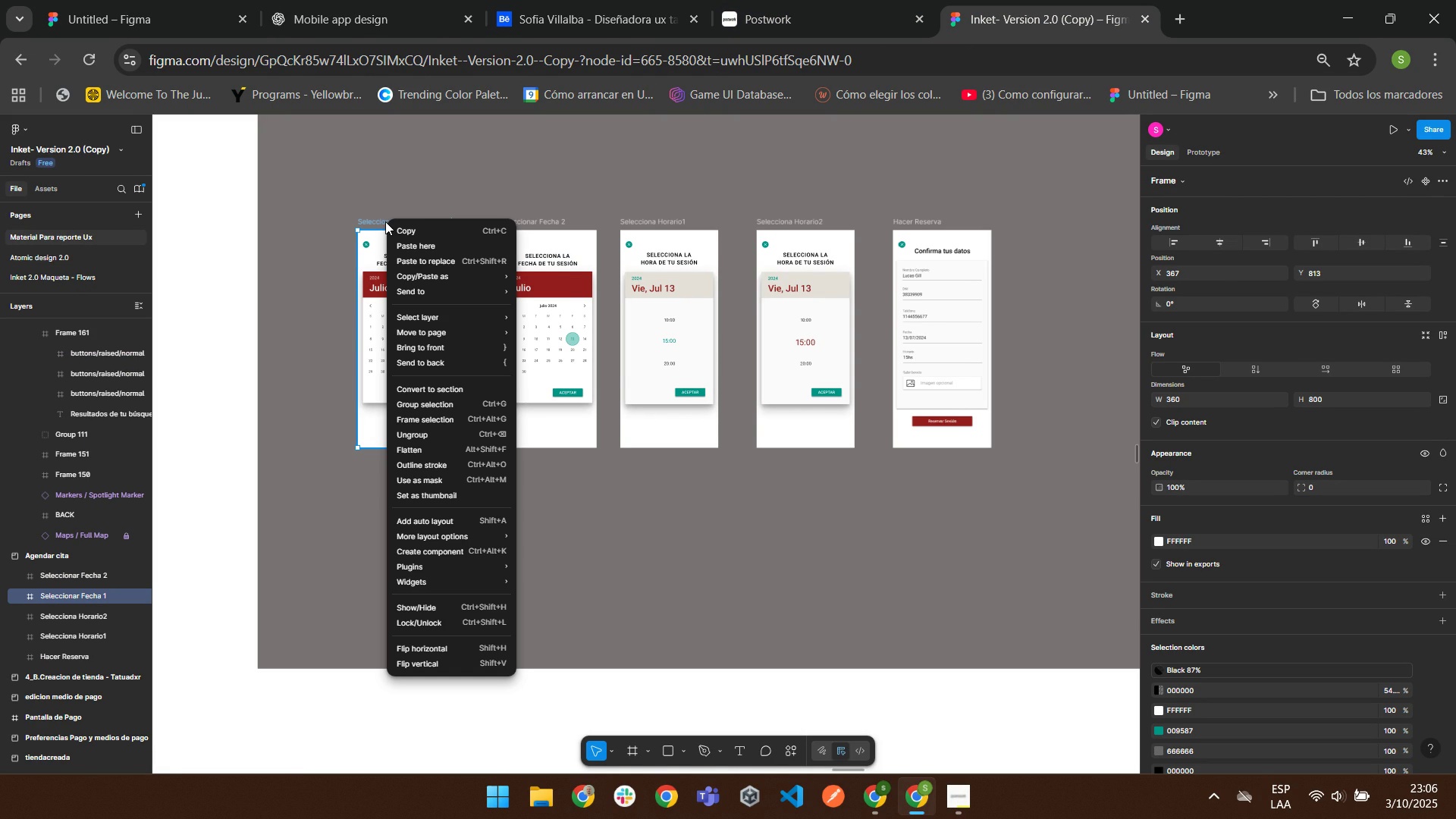 
left_click([420, 231])
 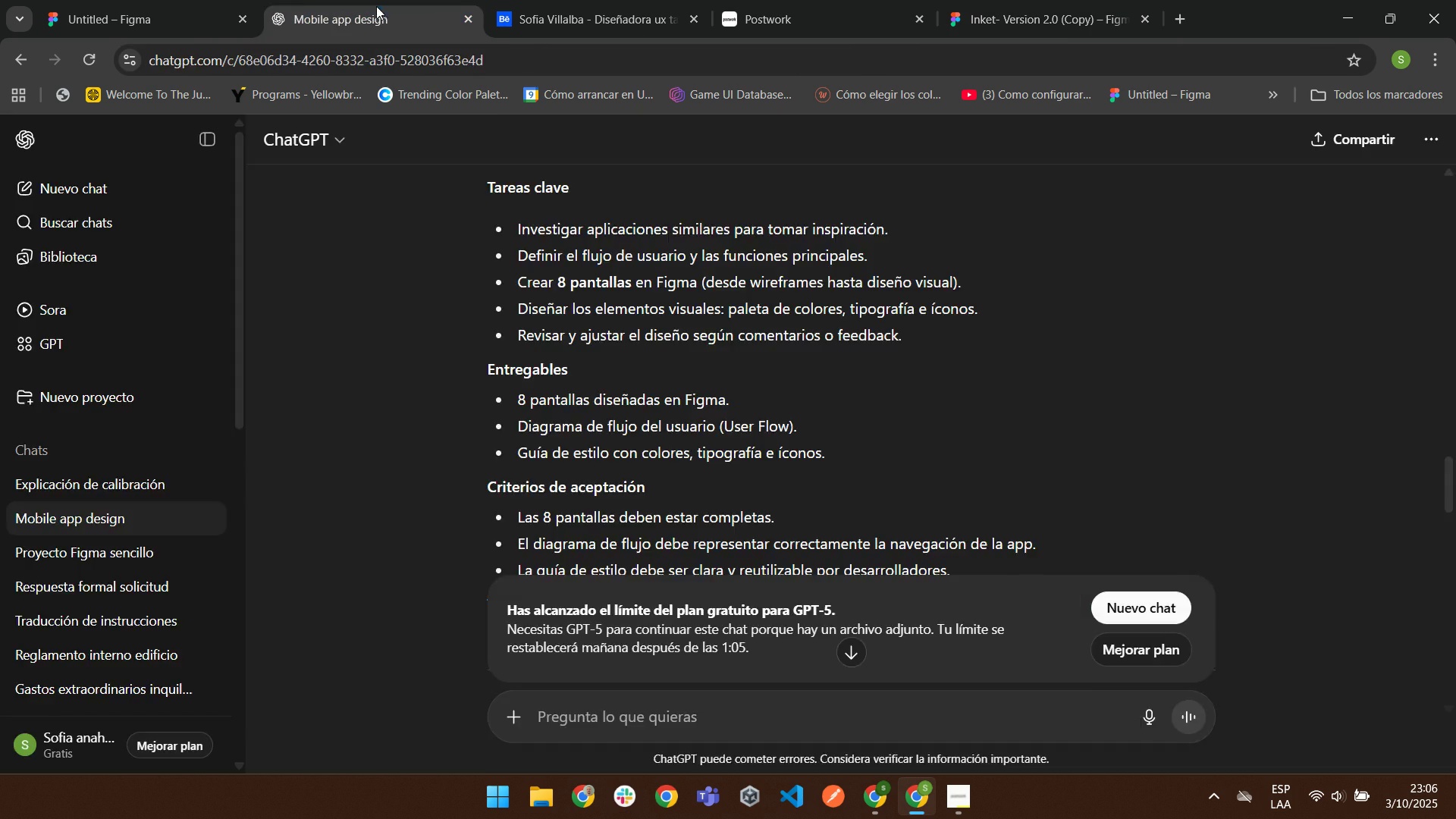 
double_click([118, 0])
 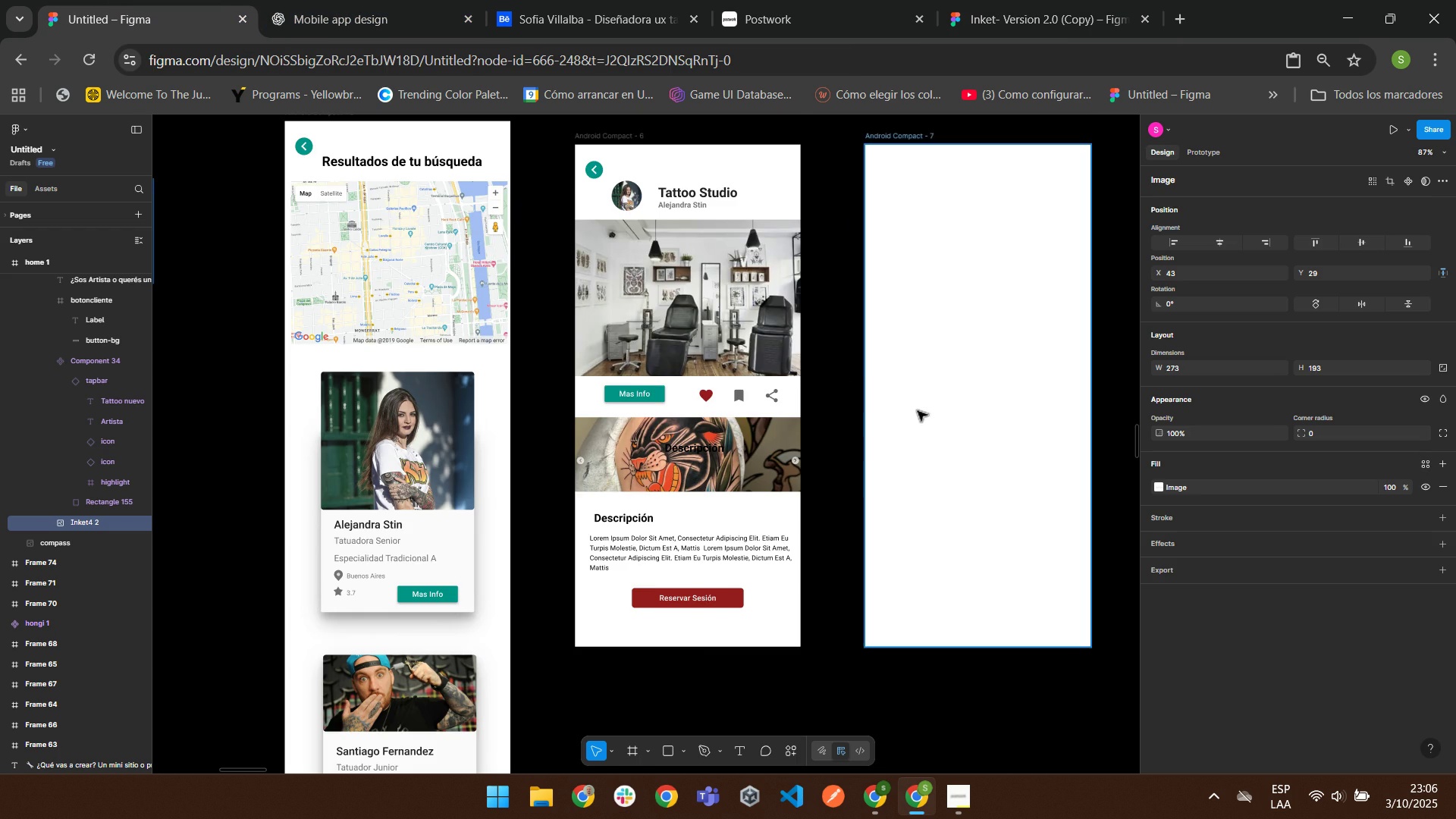 
scroll: coordinate [913, 410], scroll_direction: down, amount: 2.0
 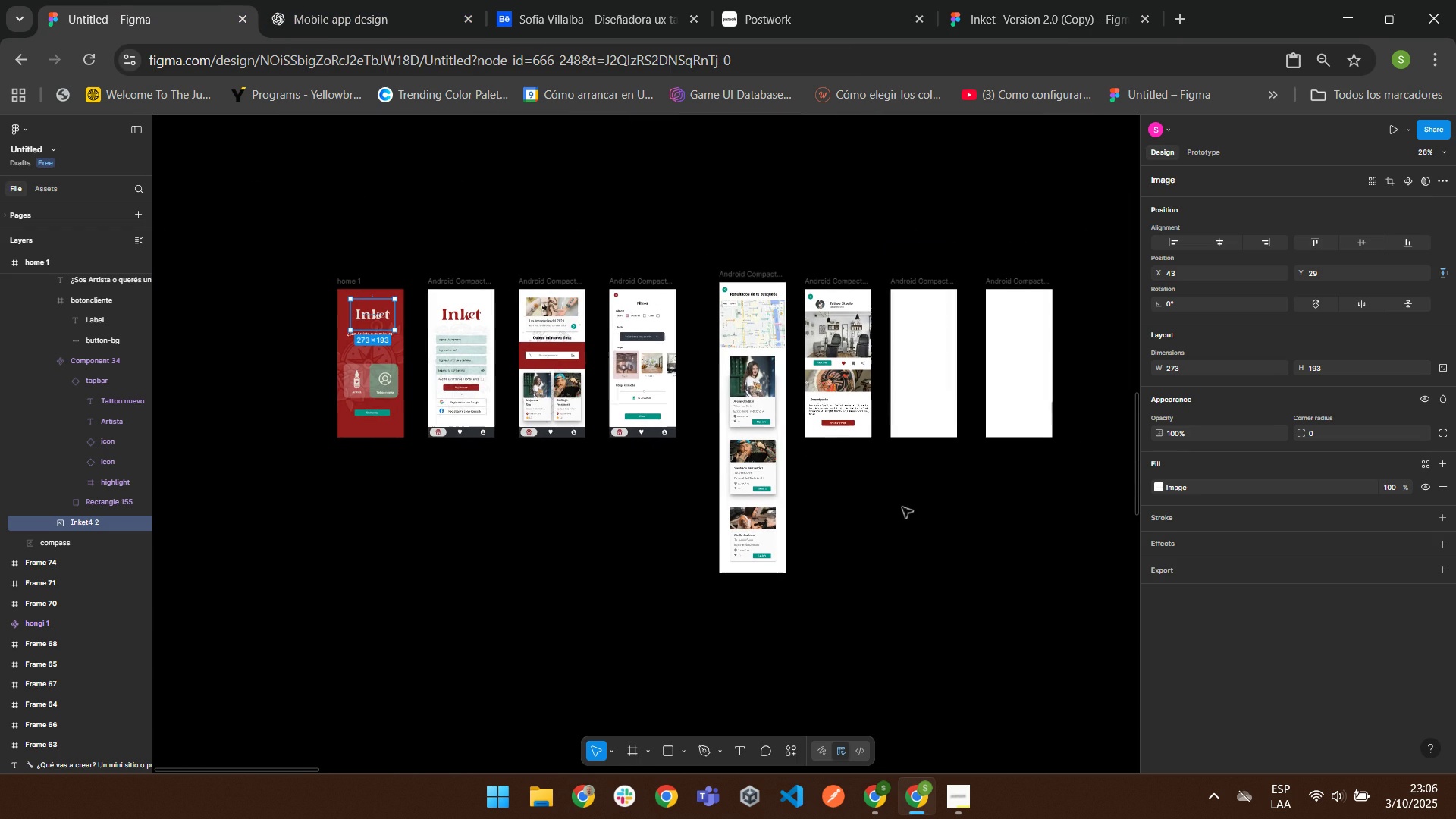 
right_click([895, 476])
 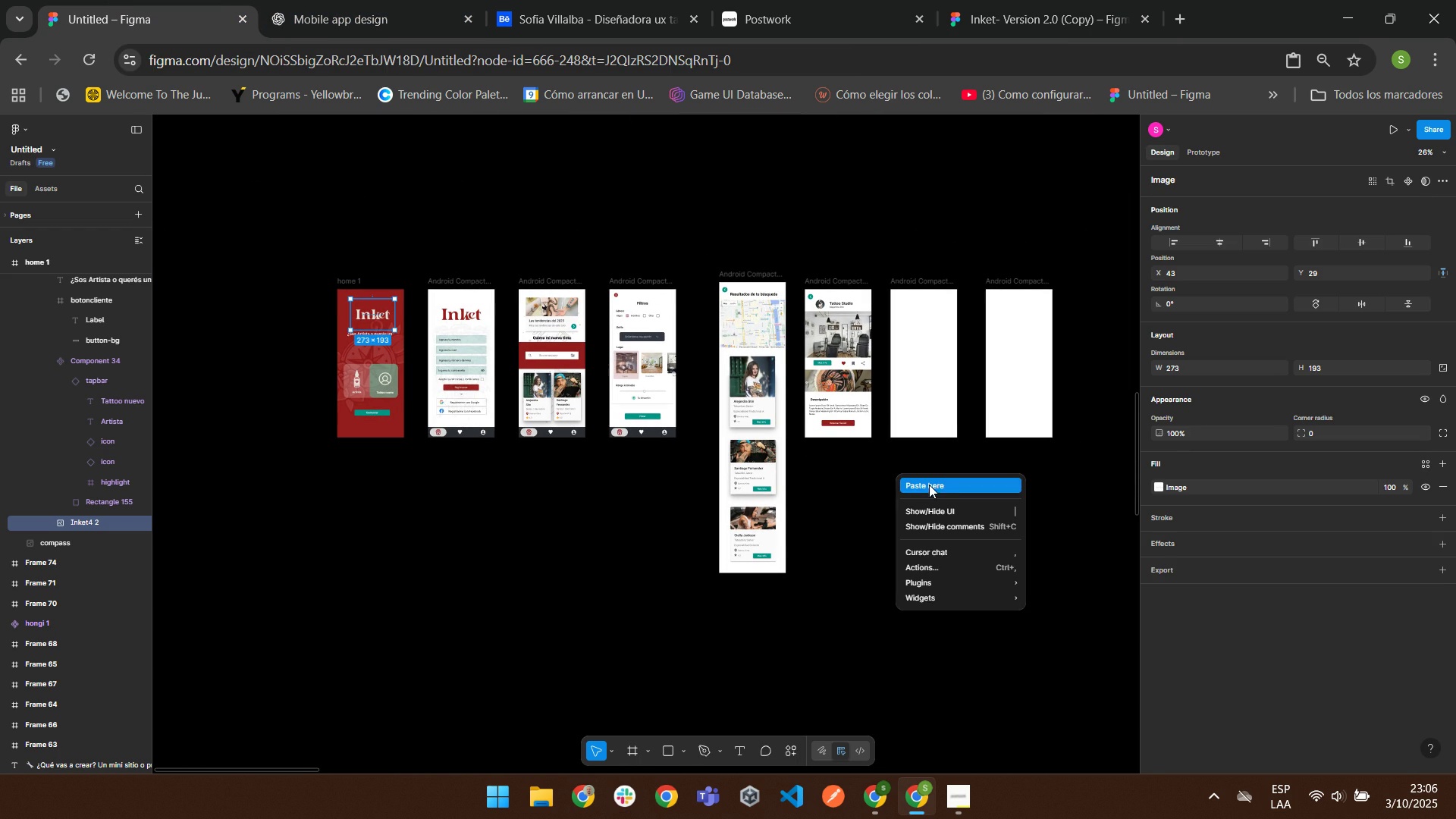 
left_click([929, 485])
 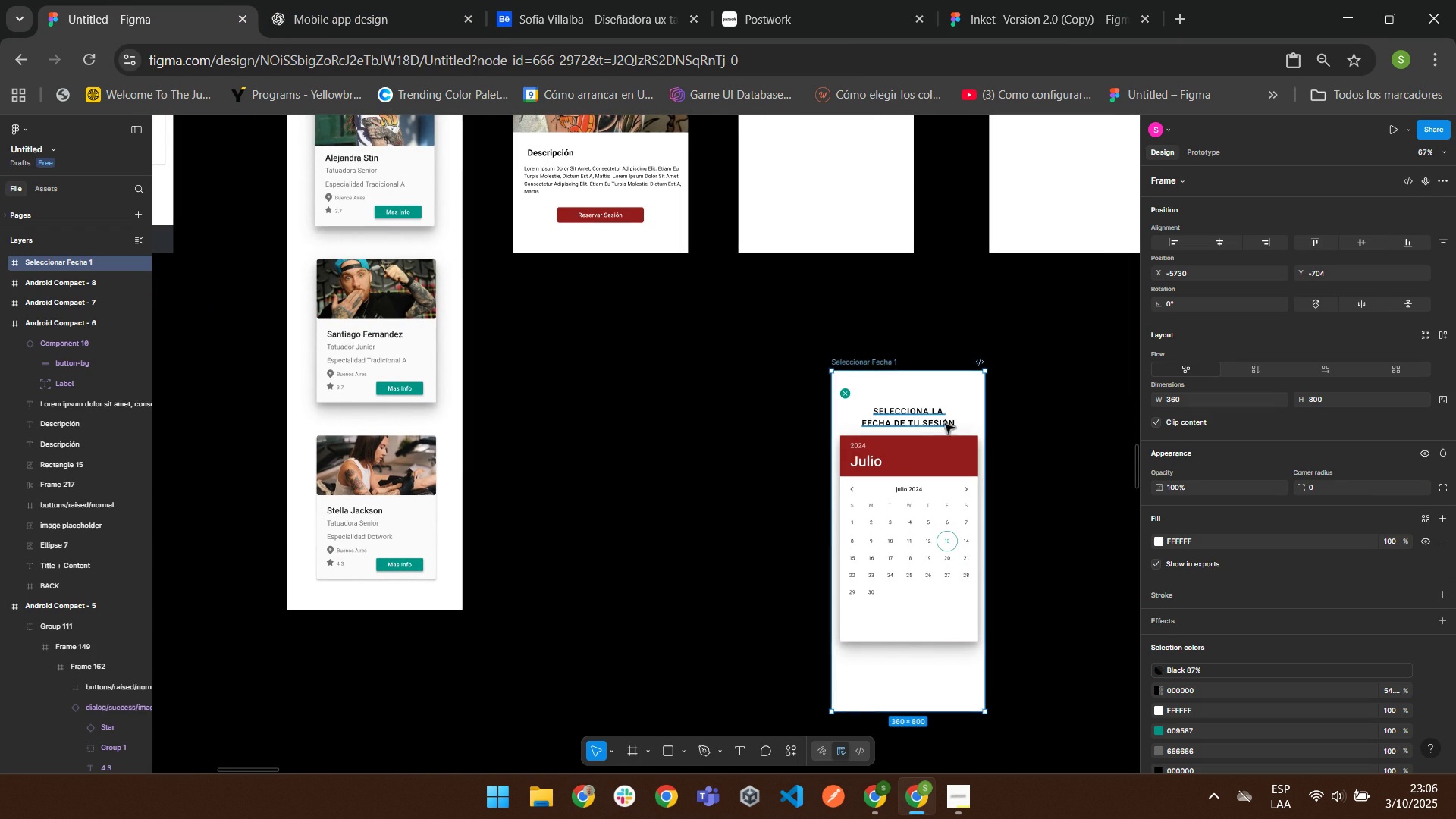 
left_click([922, 416])
 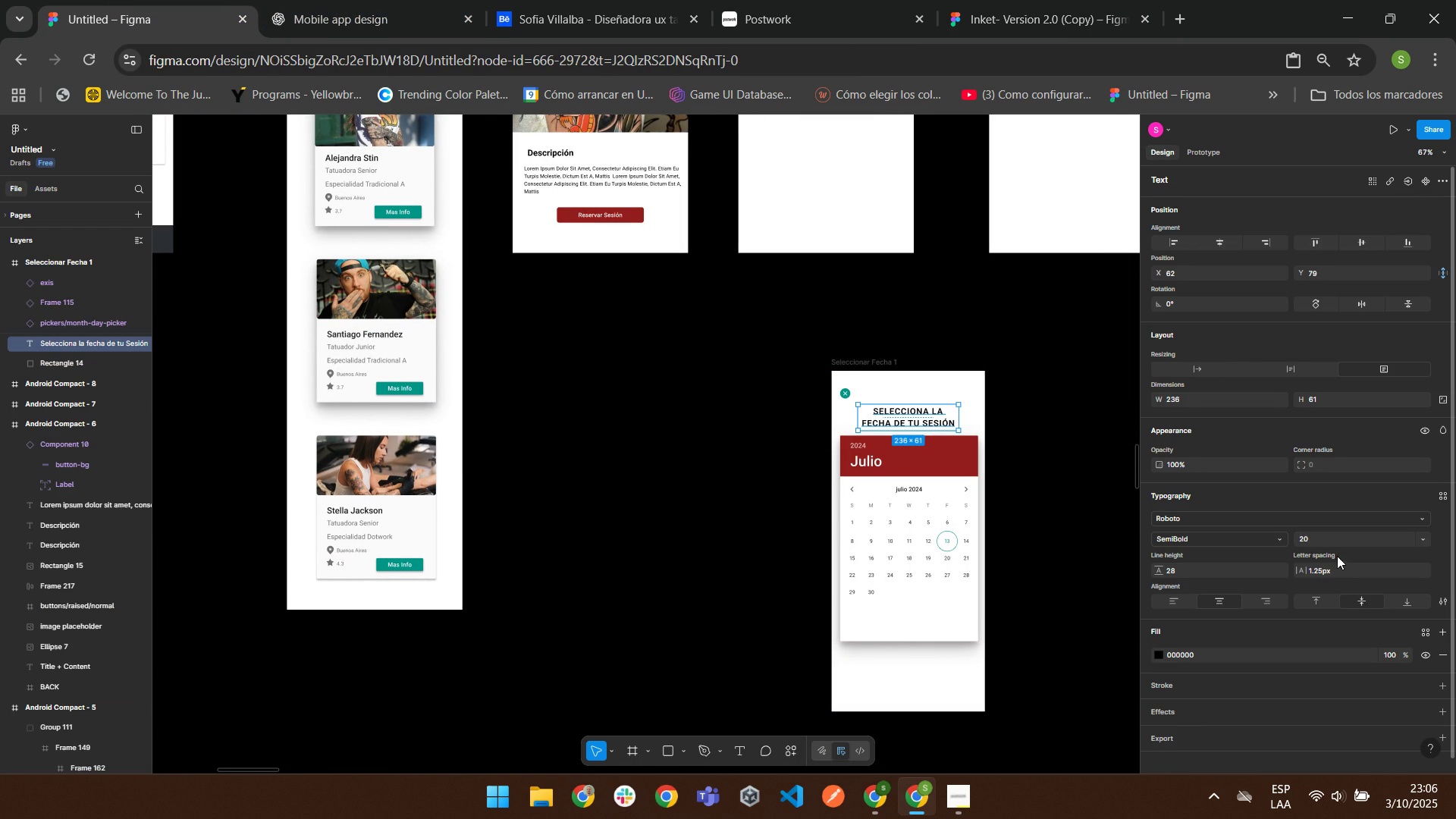 
mouse_move([1275, 538])
 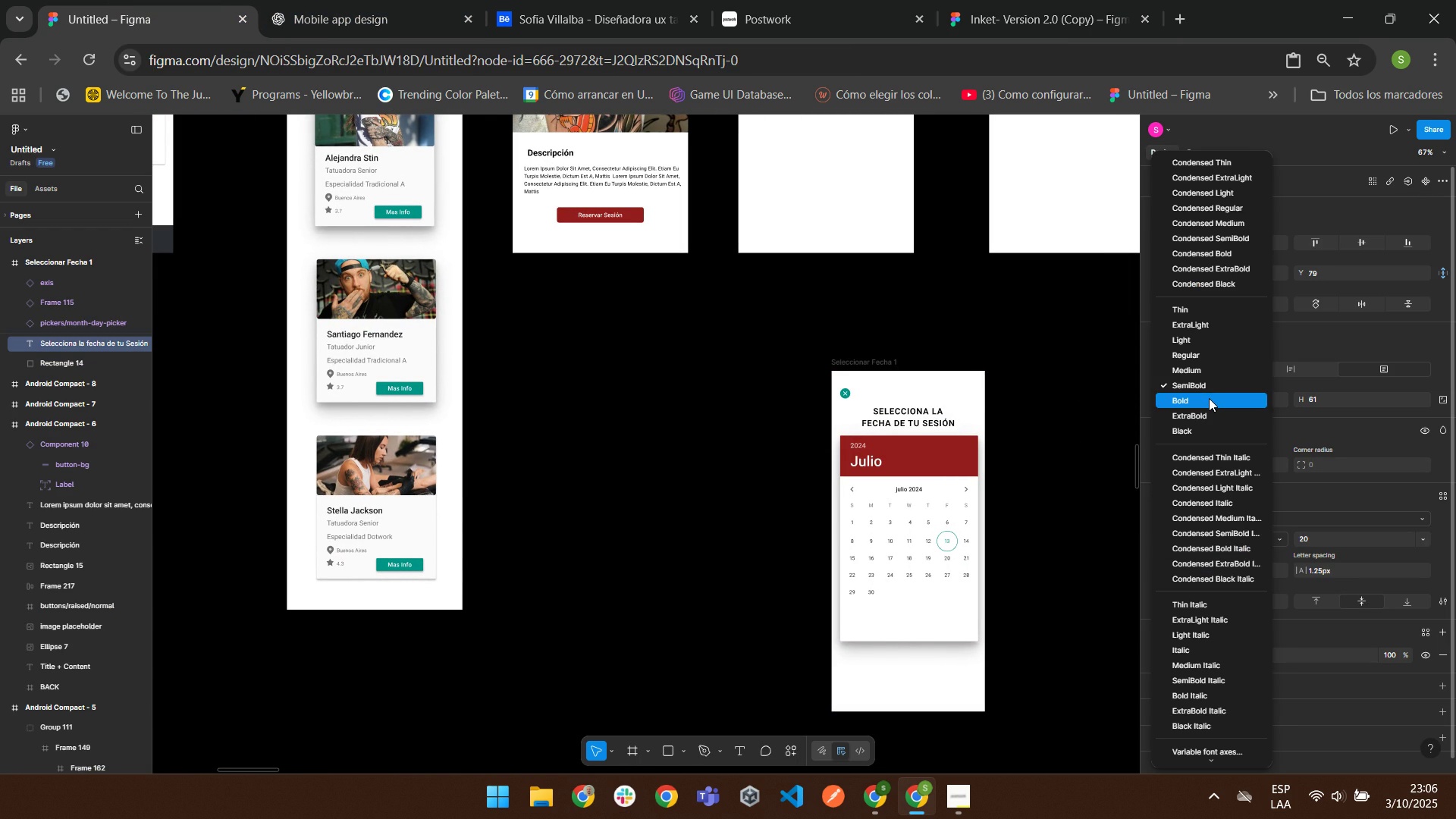 
left_click([1209, 398])
 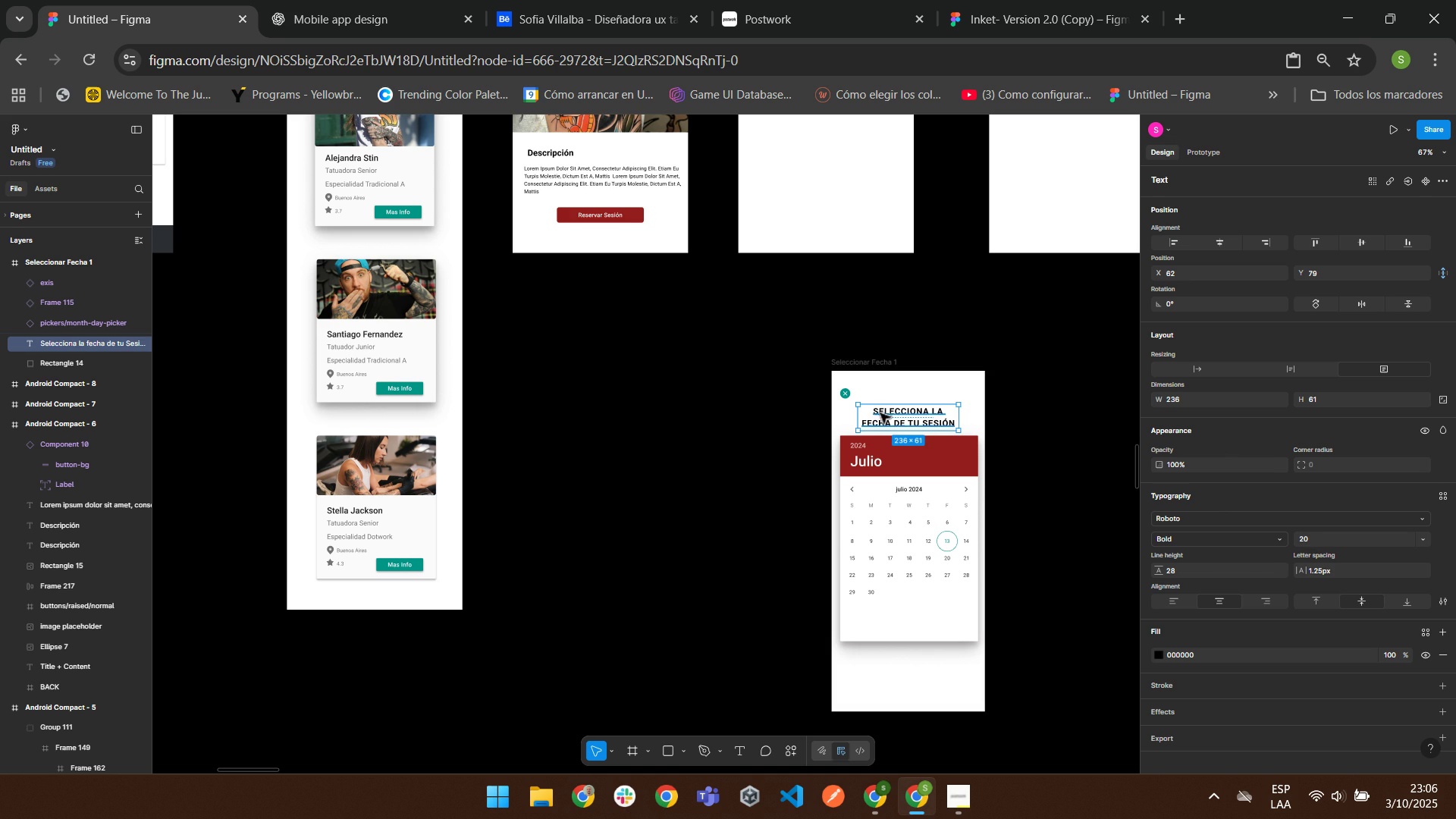 
double_click([883, 413])
 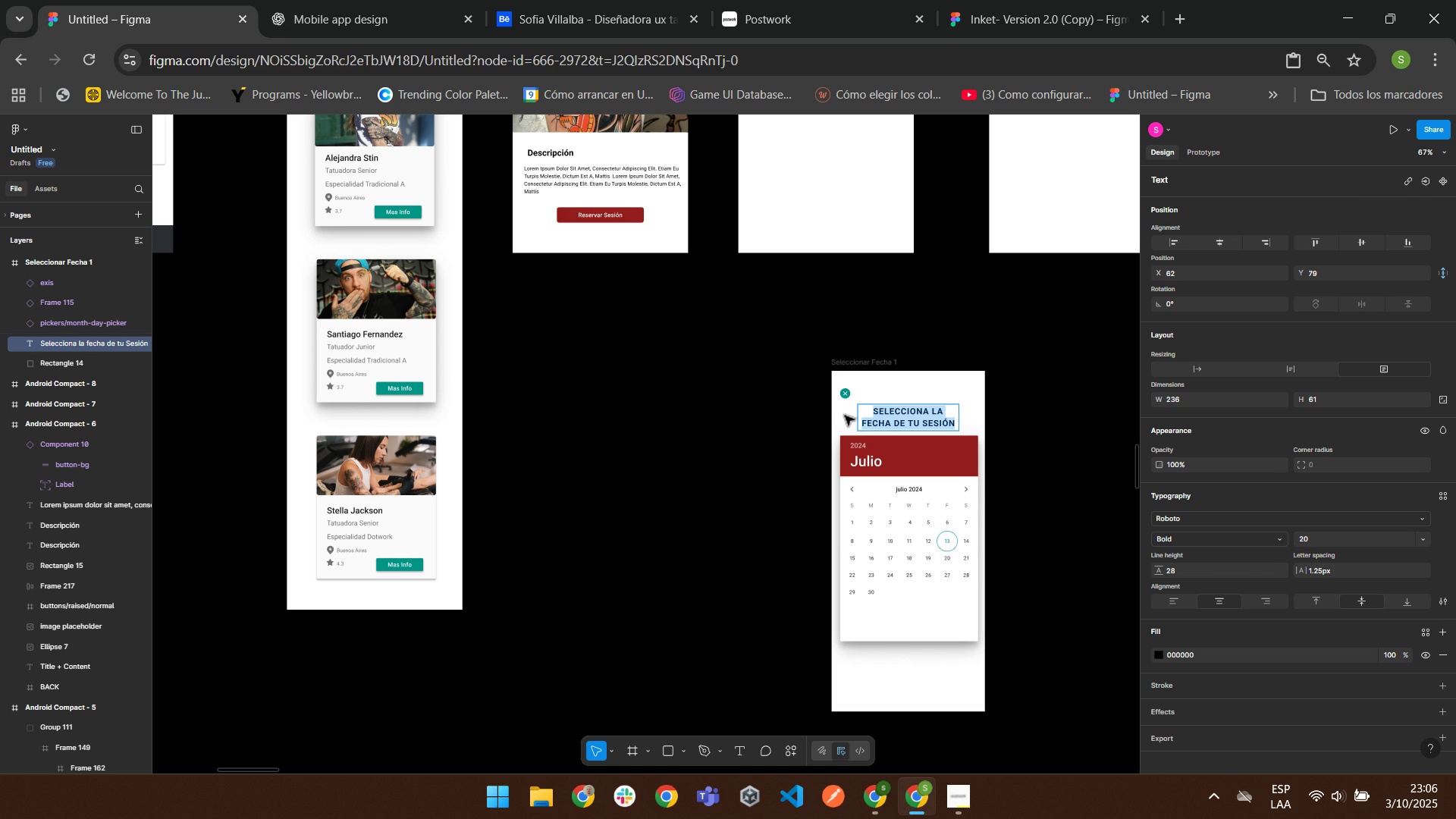 
type(sele)
key(Backspace)
key(Backspace)
key(Backspace)
type(E)
key(Backspace)
key(Backspace)
type(Sele)
key(Backspace)
key(Backspace)
key(Backspace)
key(Backspace)
key(Backspace)